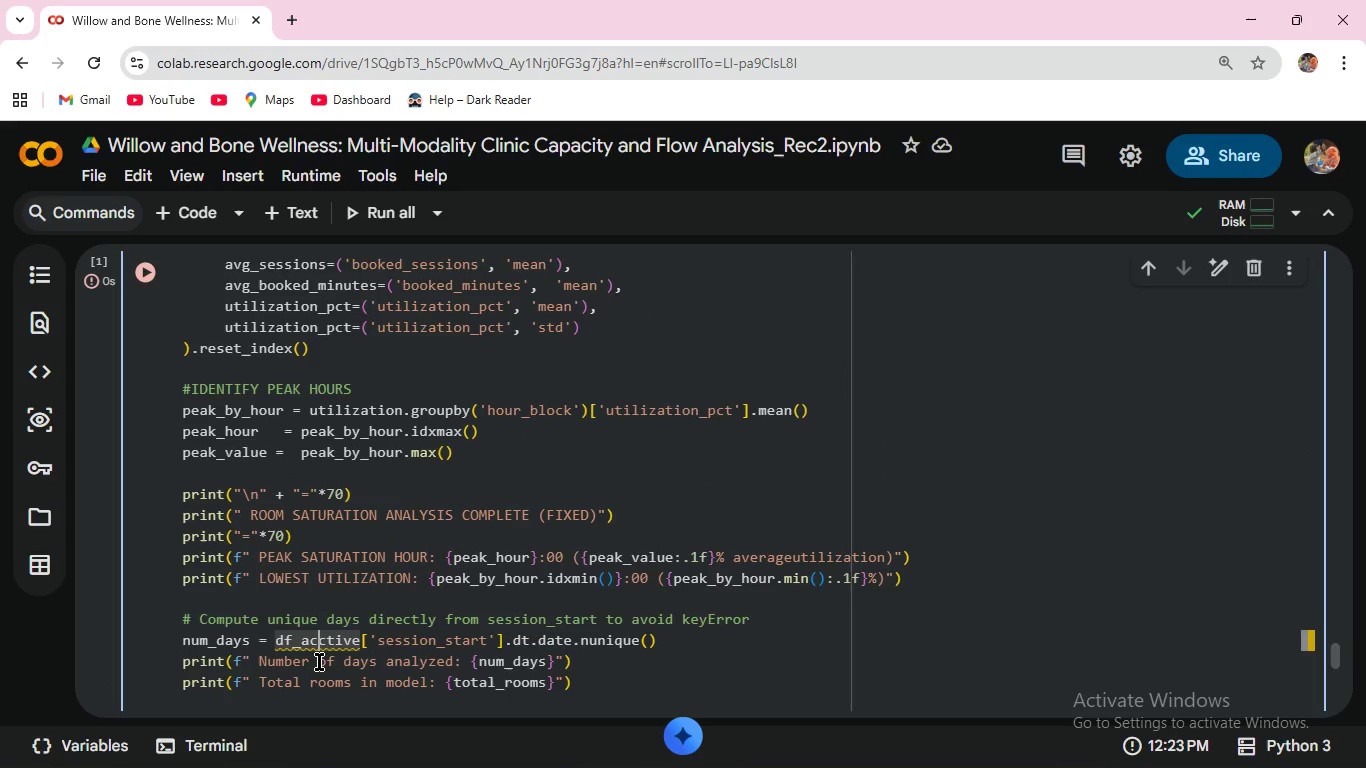 
wait(11.06)
 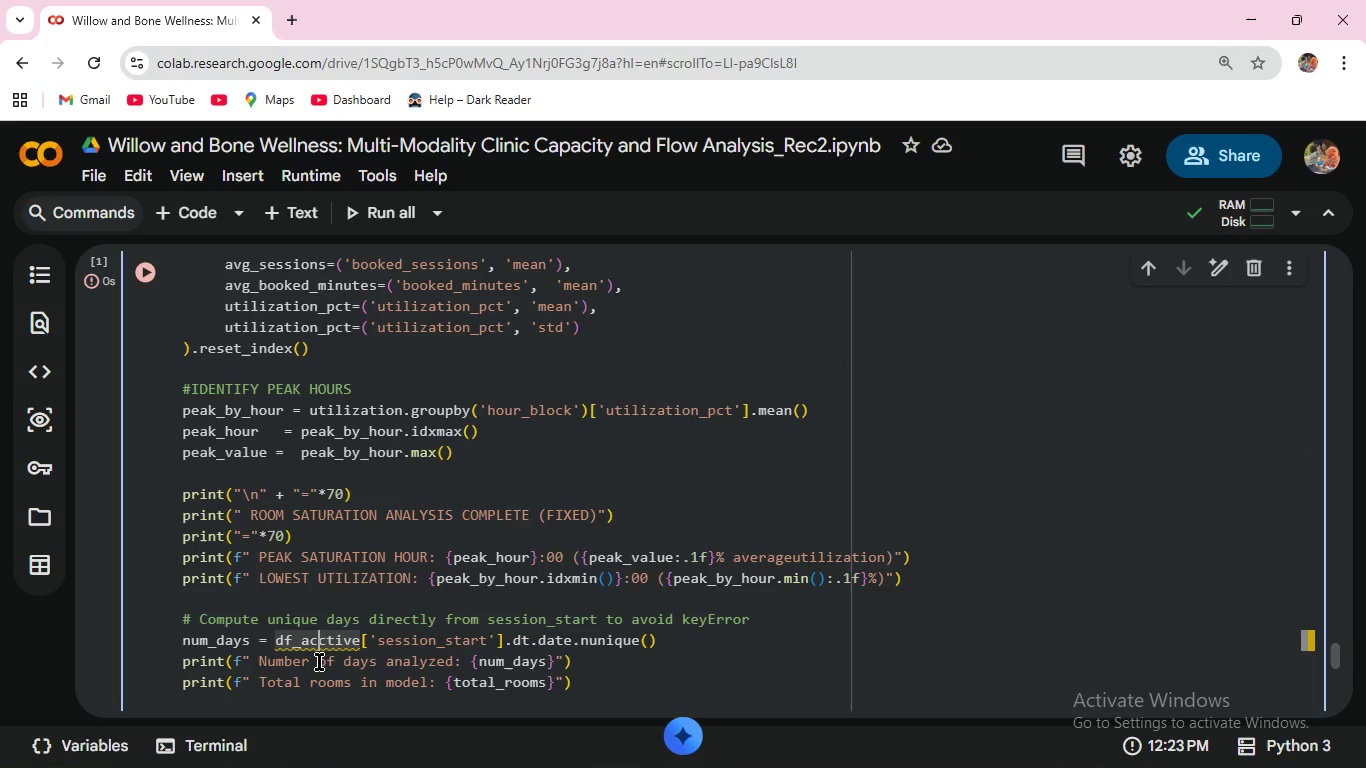 
key(Backspace)
 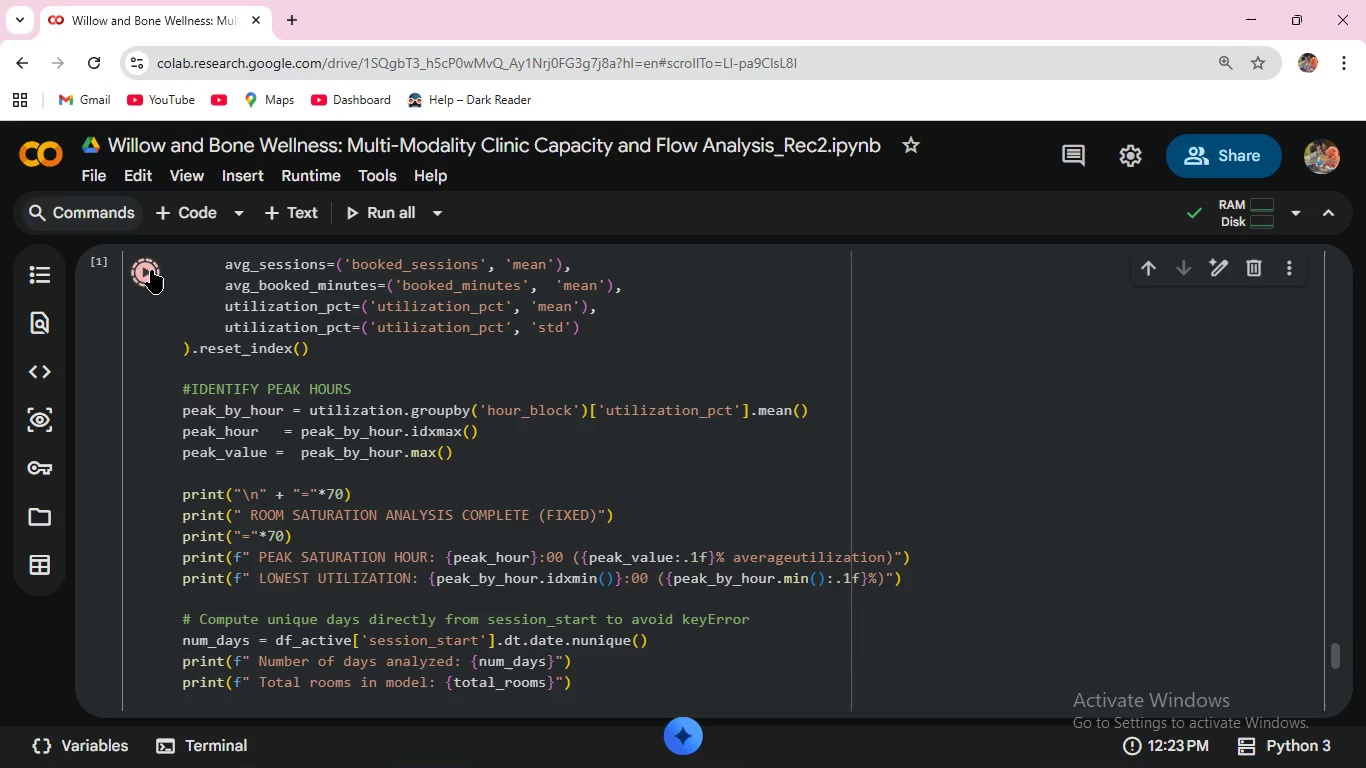 
scroll: coordinate [411, 472], scroll_direction: down, amount: 3.0
 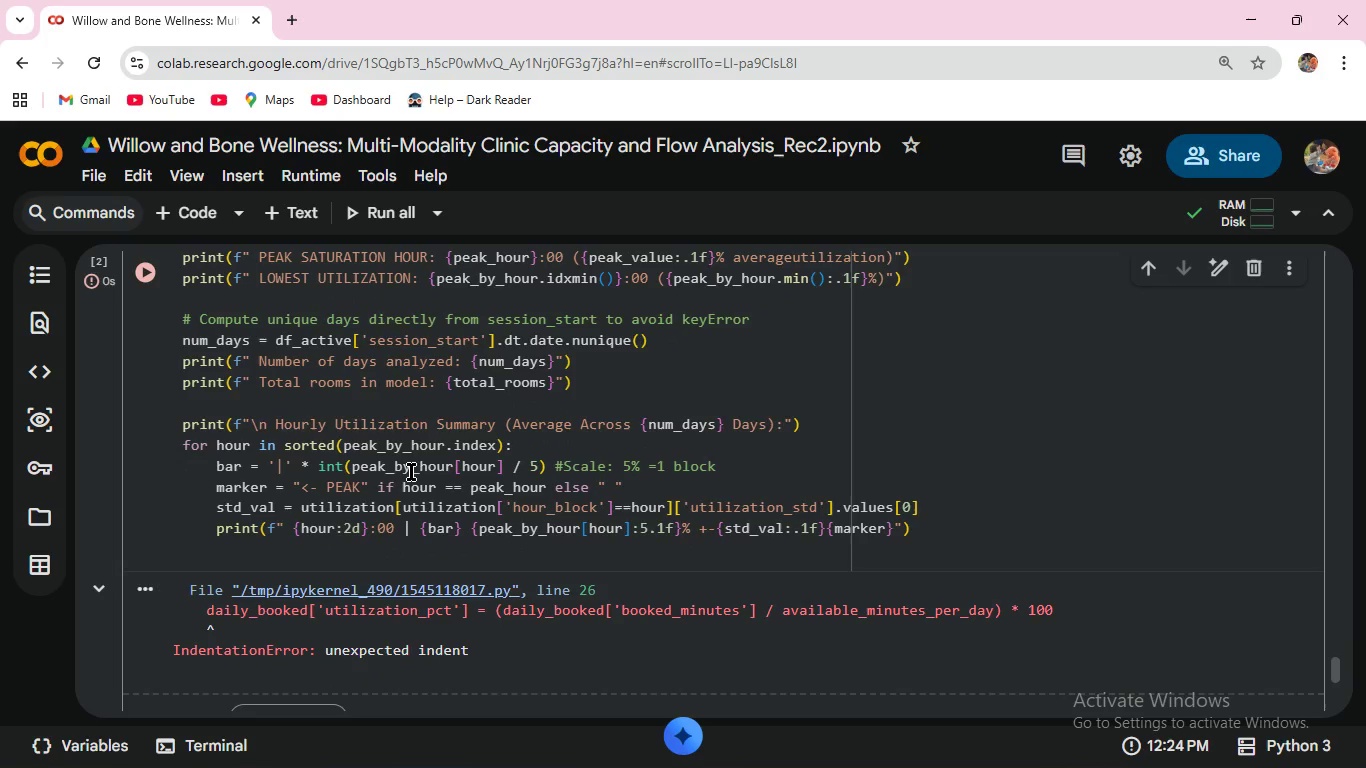 
scroll: coordinate [411, 472], scroll_direction: up, amount: 2.0
 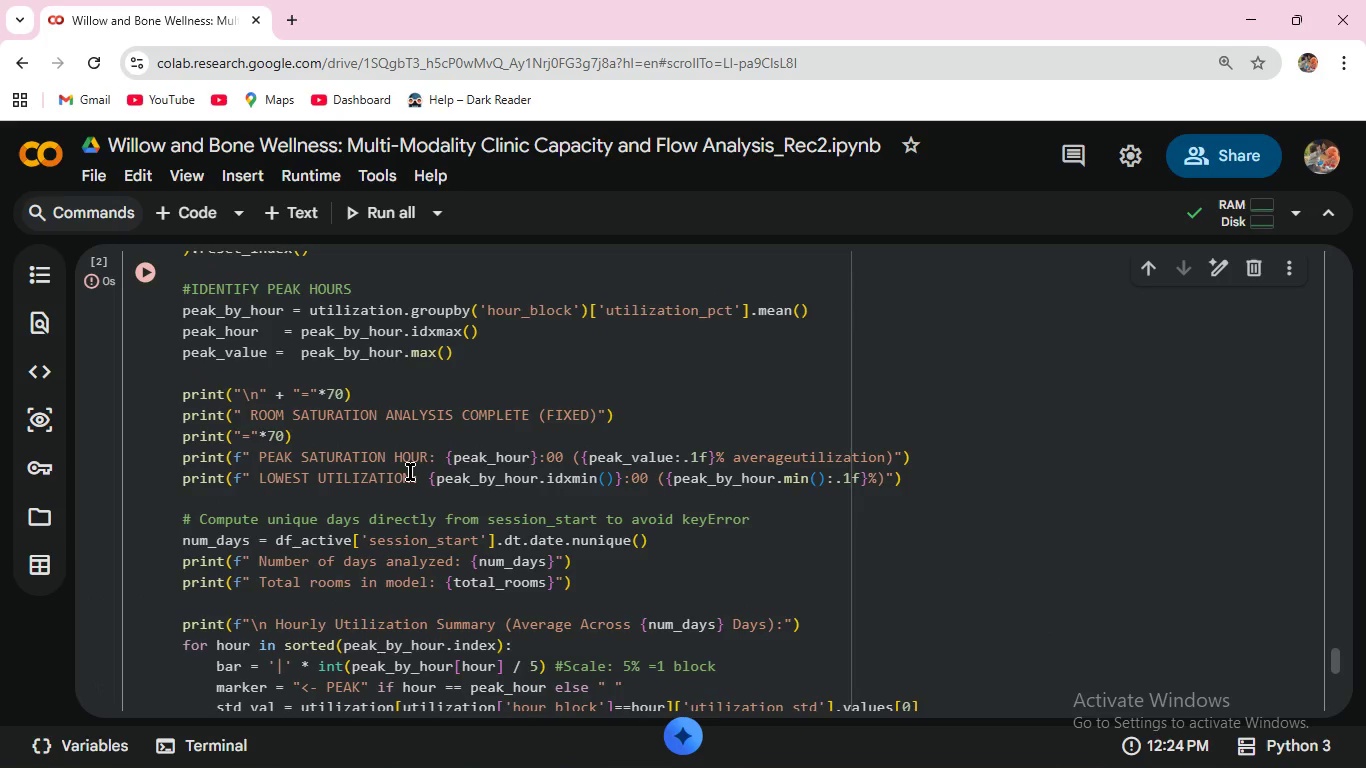 
wait(12.79)
 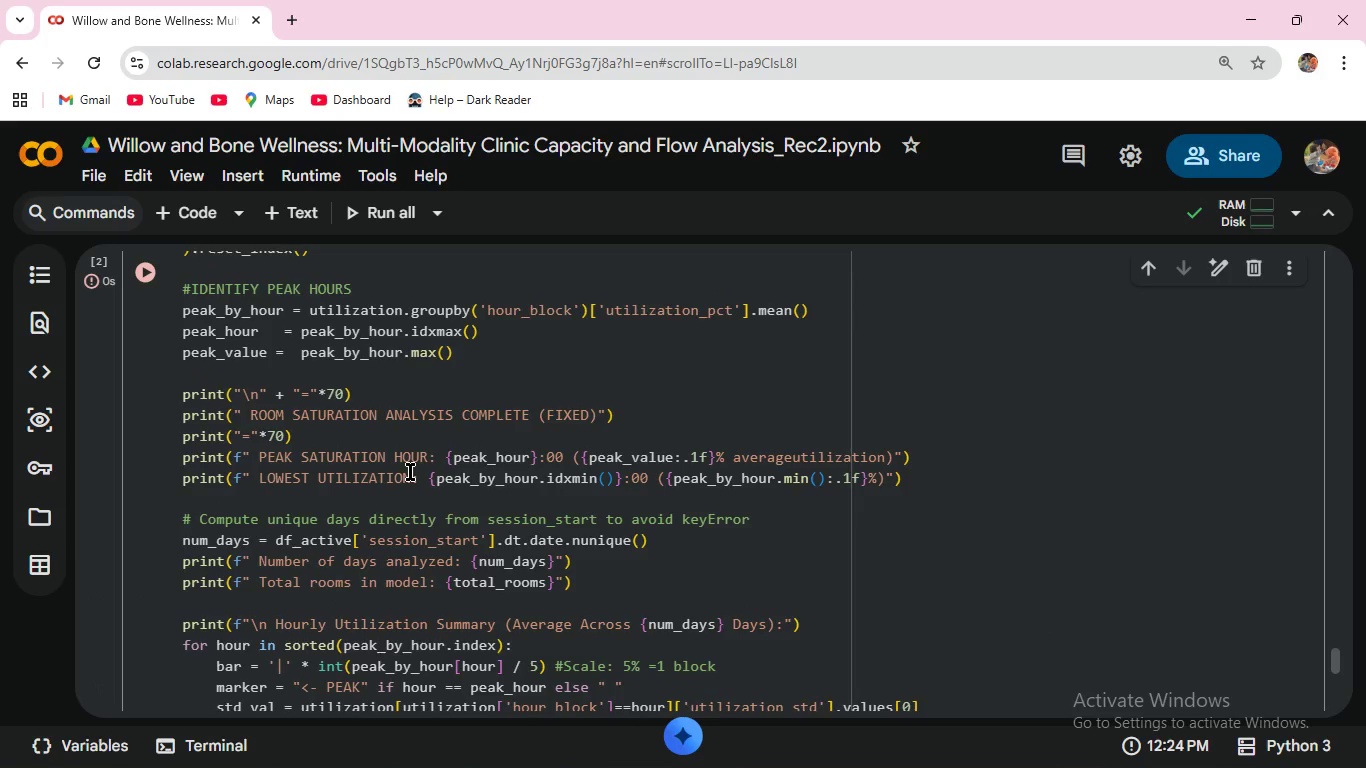 
scroll: coordinate [395, 439], scroll_direction: up, amount: 2.0
 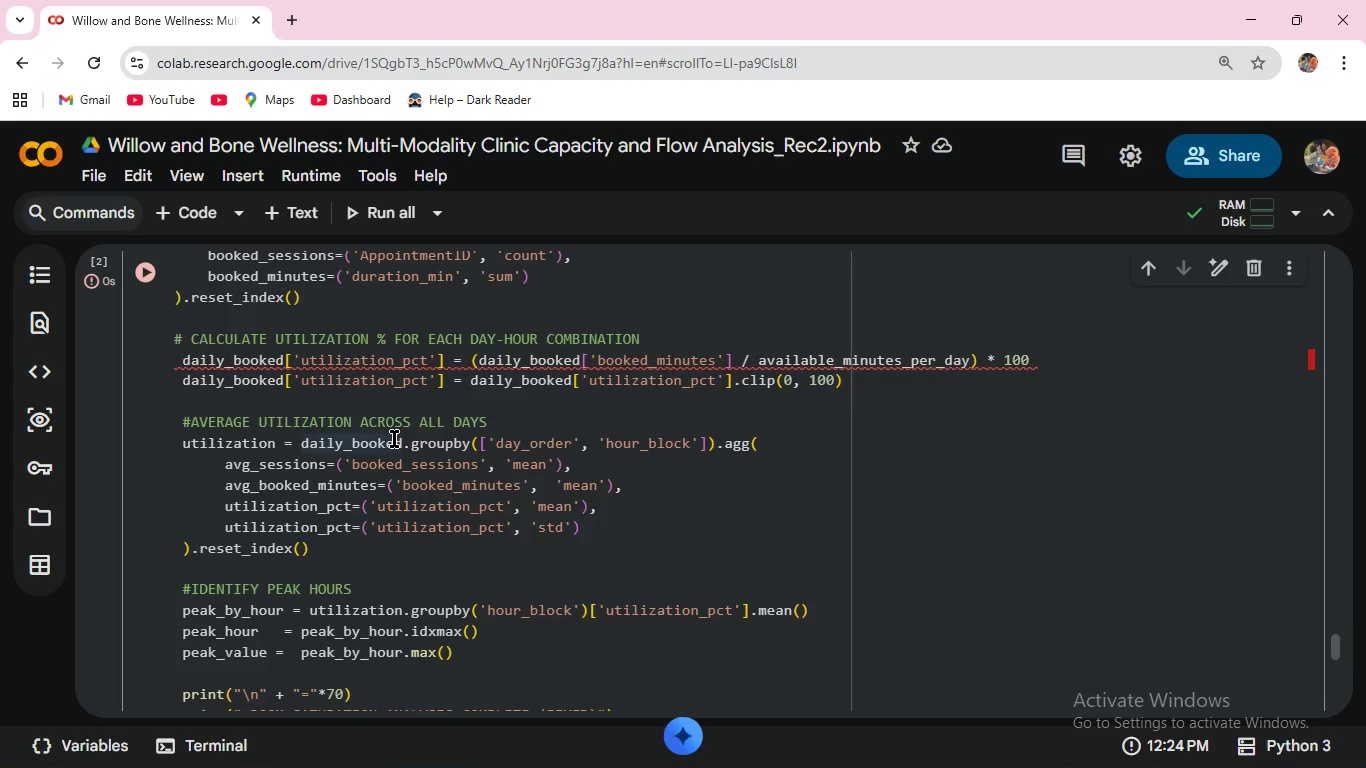 
wait(22.8)
 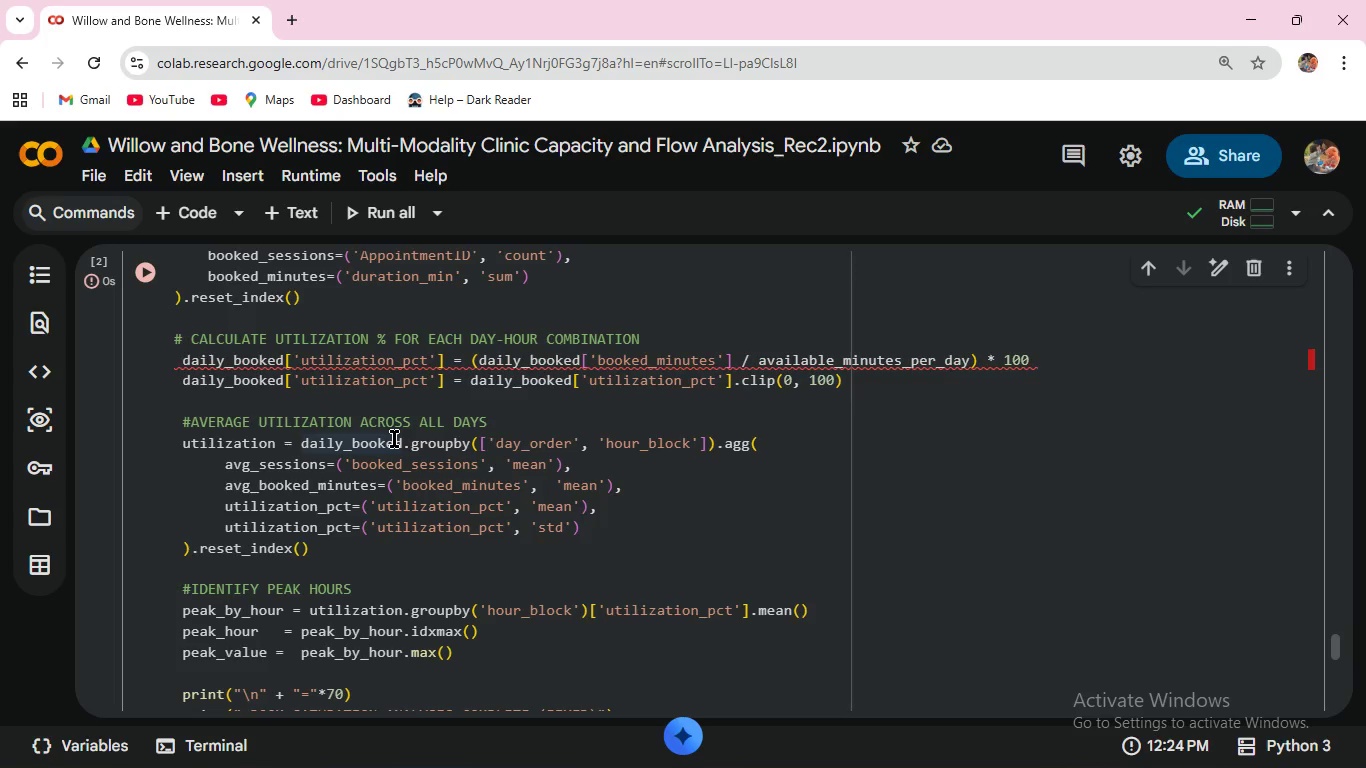 
left_click([185, 356])
 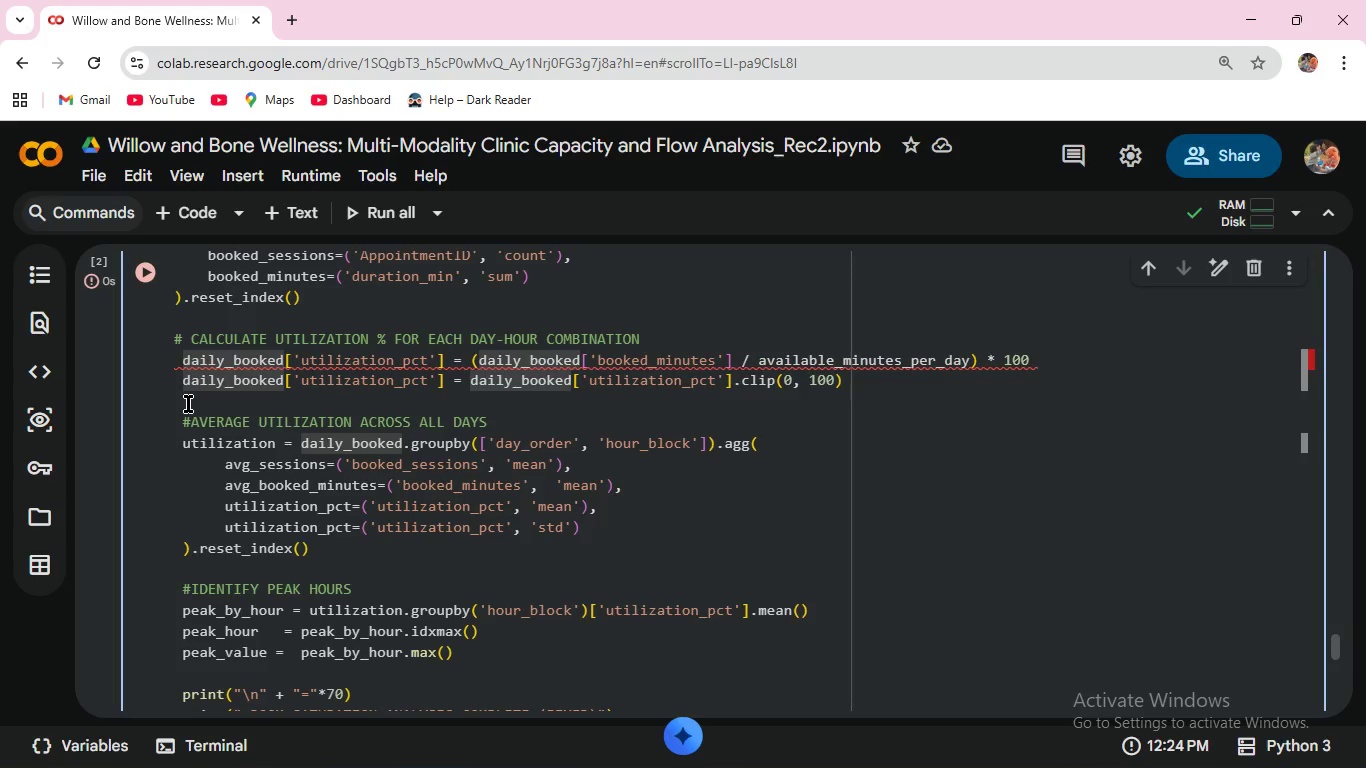 
key(Backspace)
 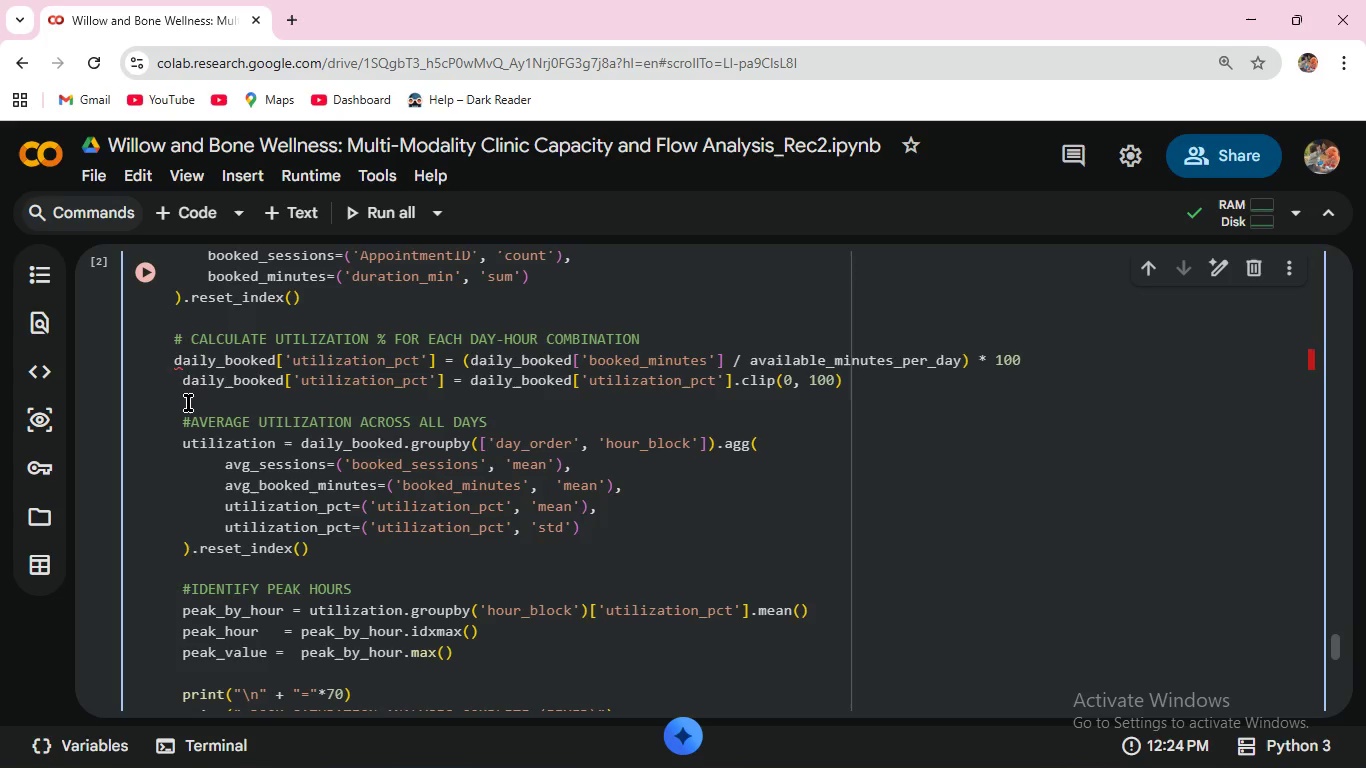 
key(Backspace)
 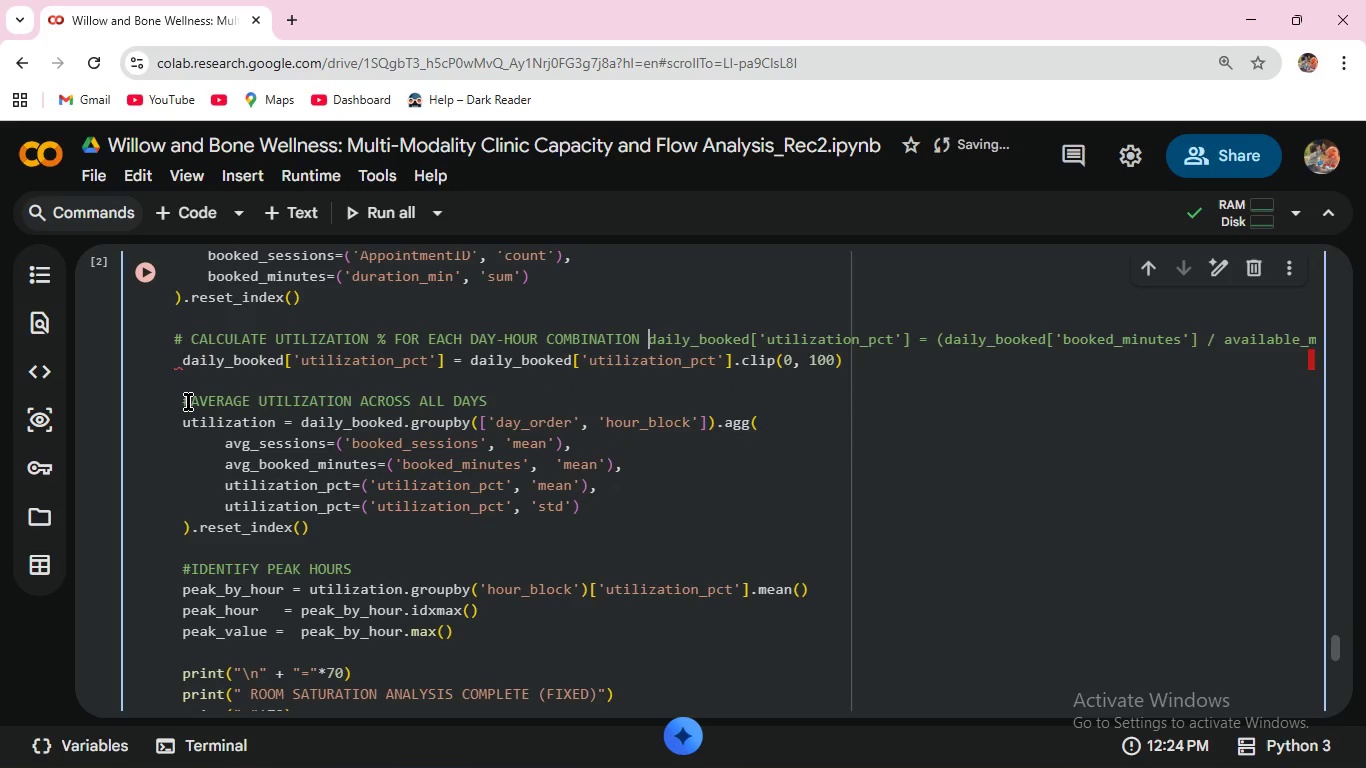 
key(Enter)
 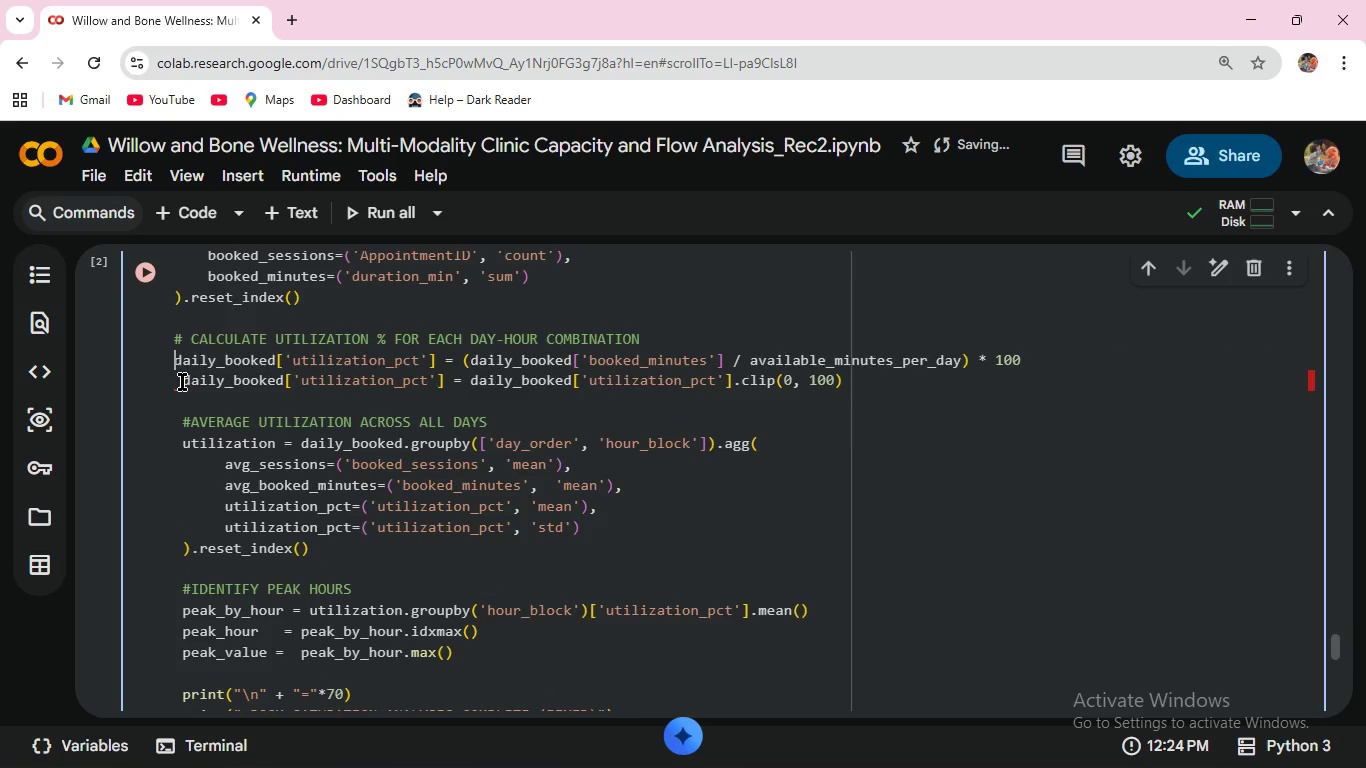 
left_click([182, 382])
 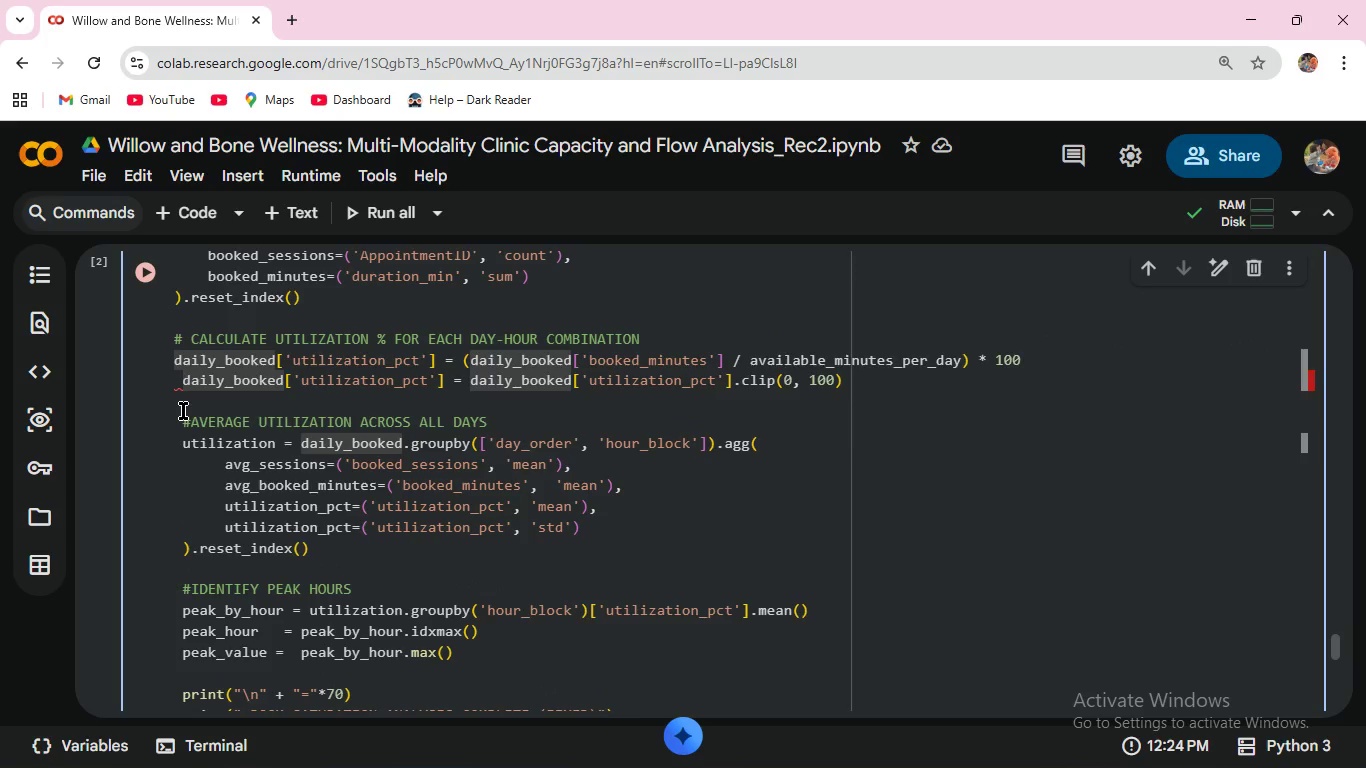 
key(Backspace)
 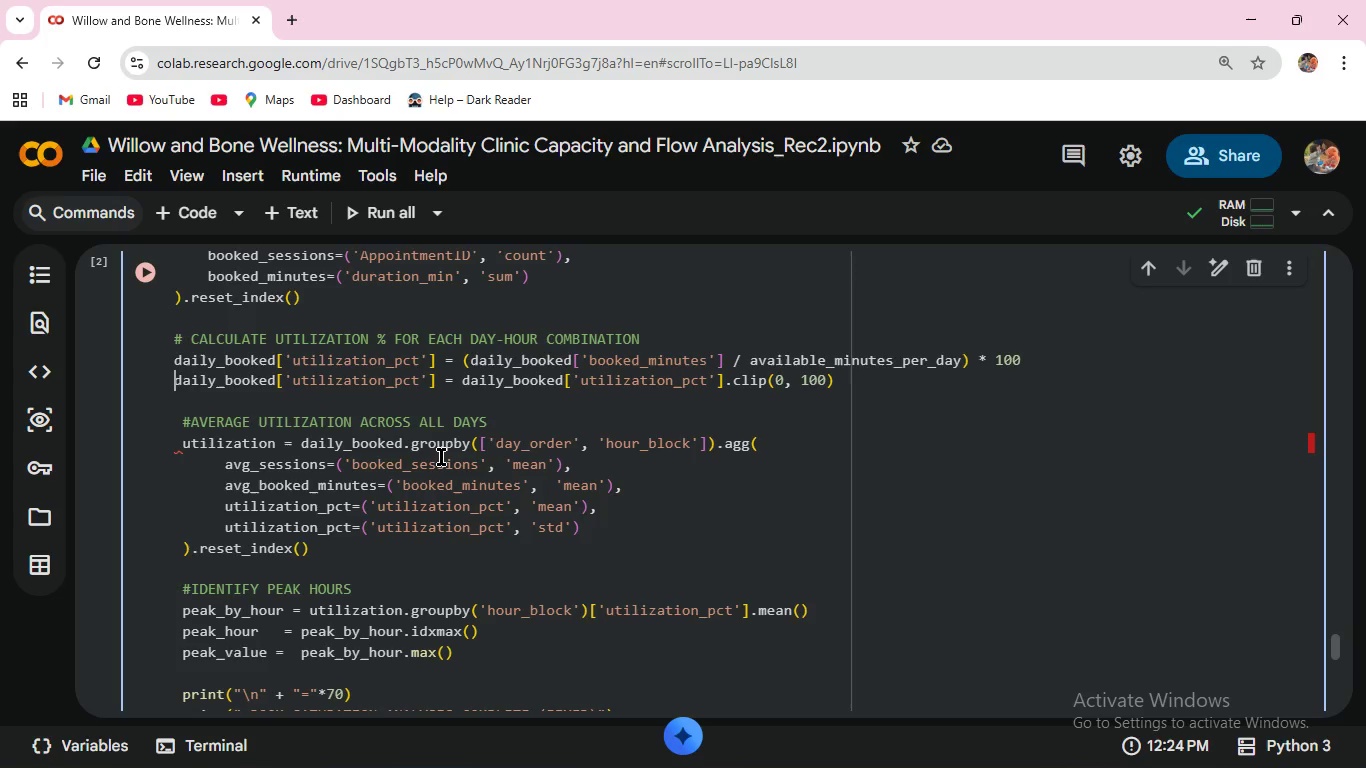 
wait(12.41)
 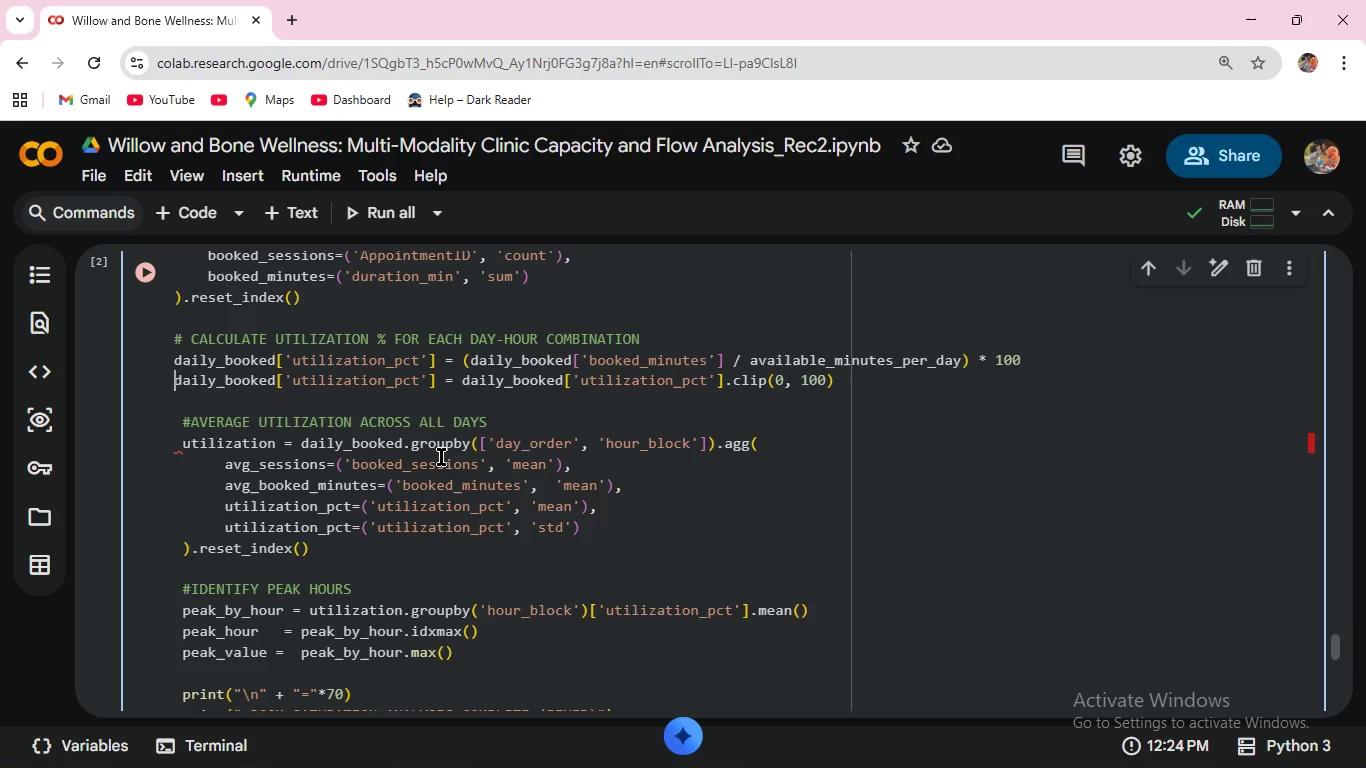 
left_click([184, 442])
 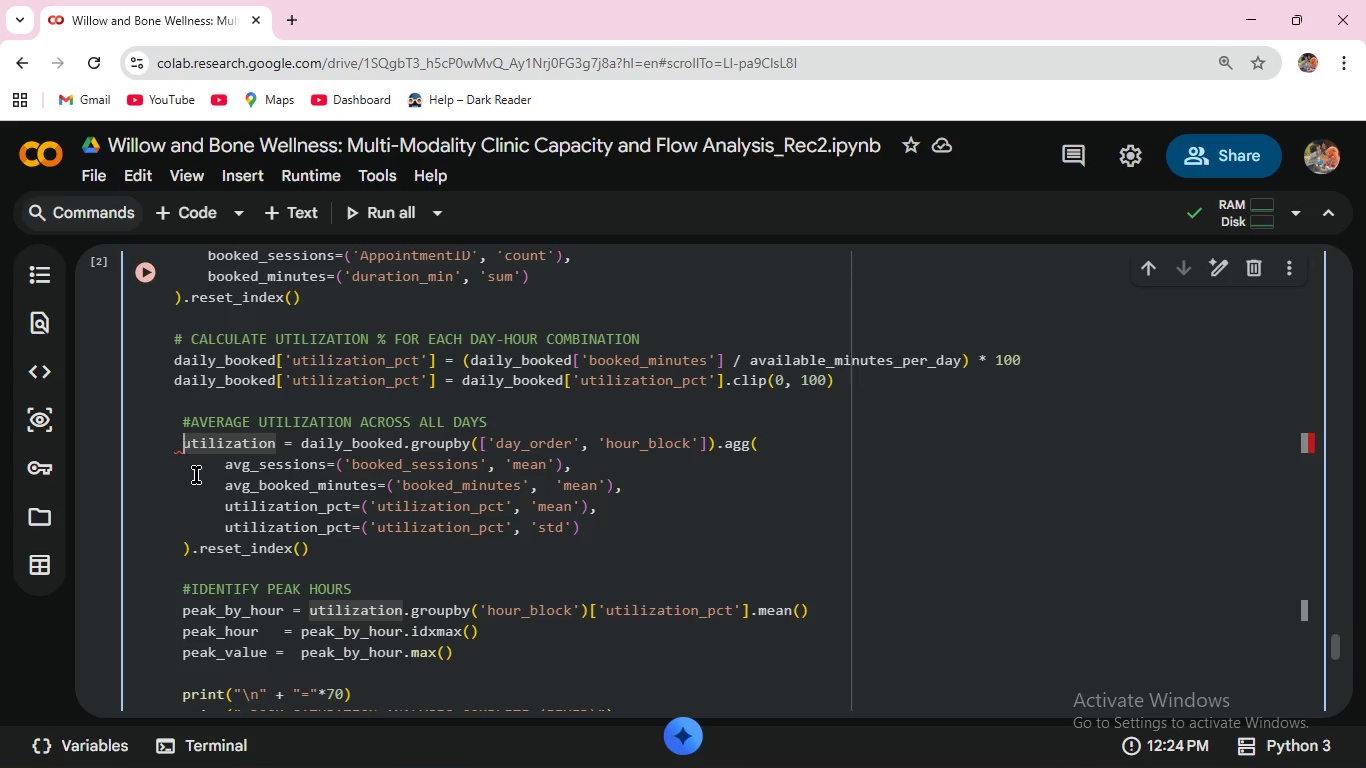 
key(Backspace)
 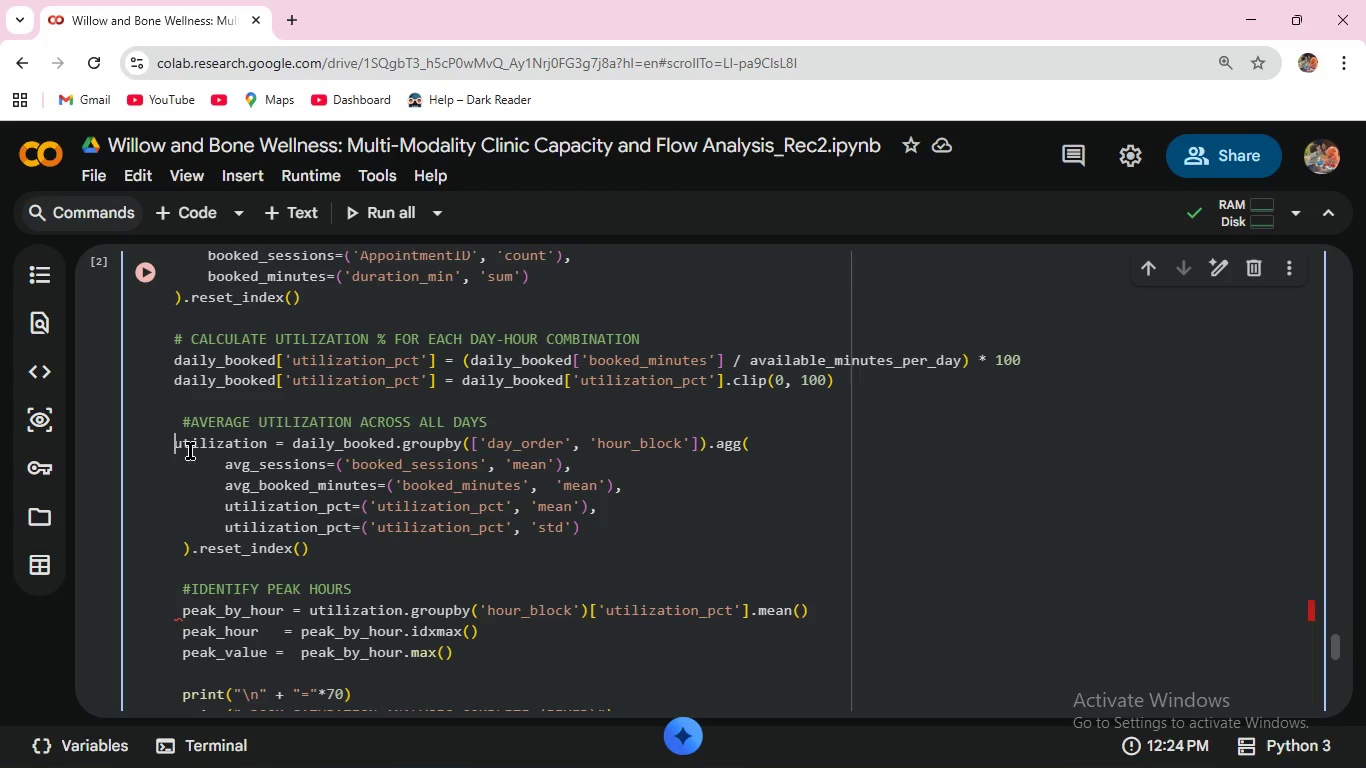 
left_click([149, 269])
 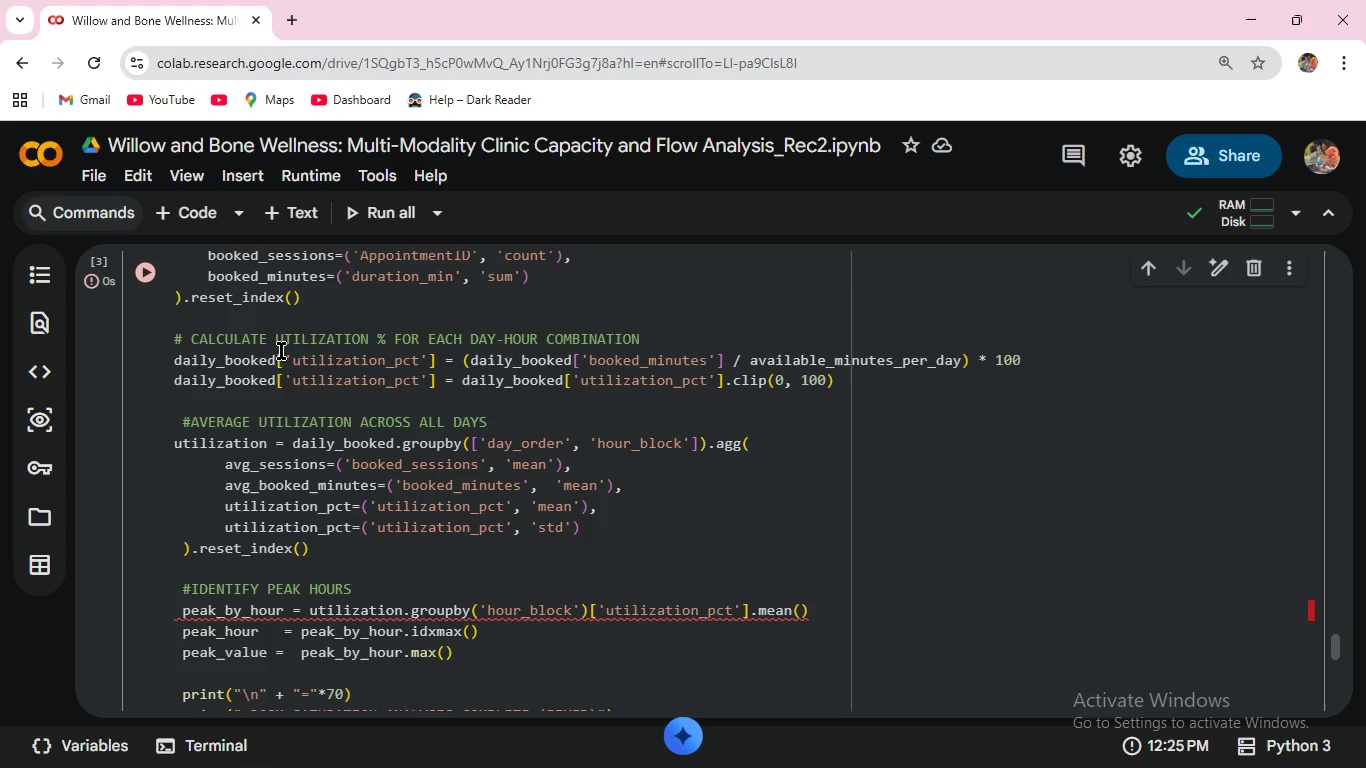 
scroll: coordinate [359, 429], scroll_direction: down, amount: 6.0
 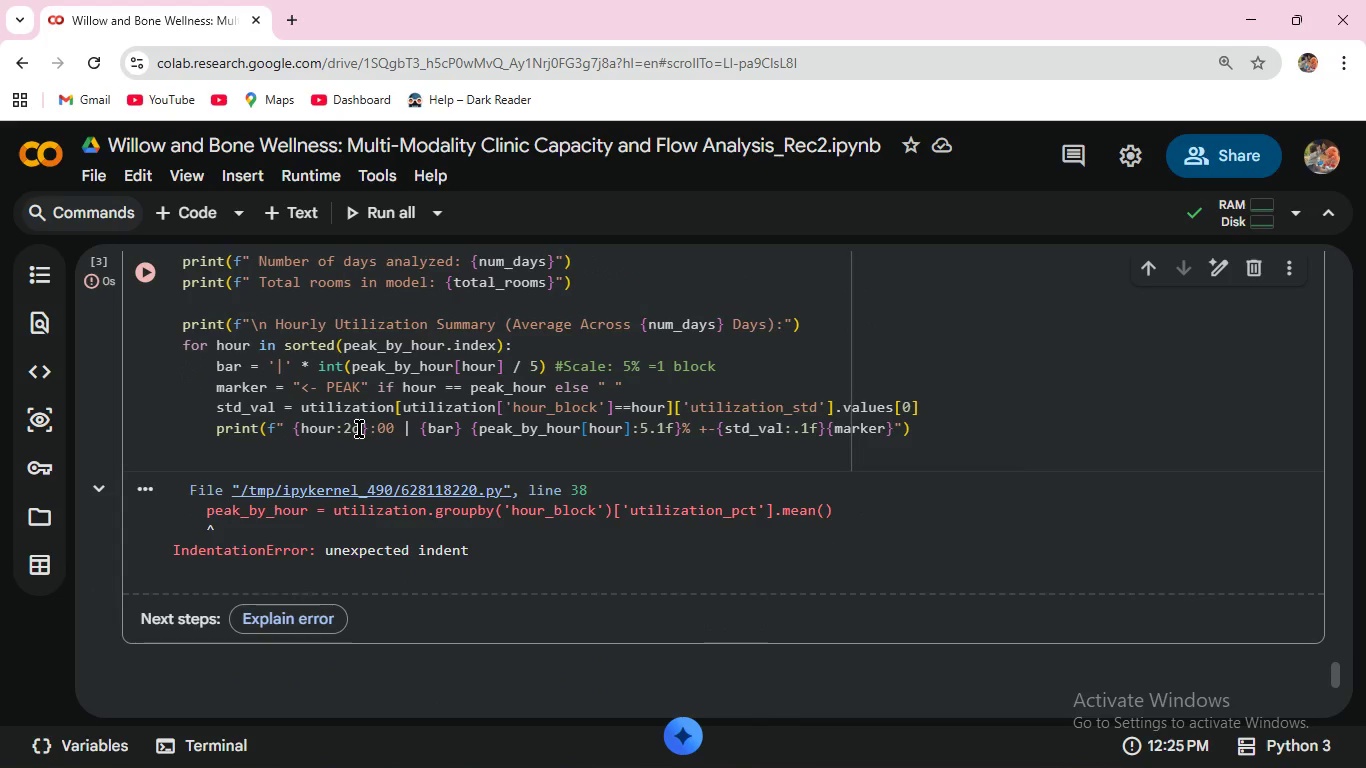 
scroll: coordinate [359, 427], scroll_direction: up, amount: 4.0
 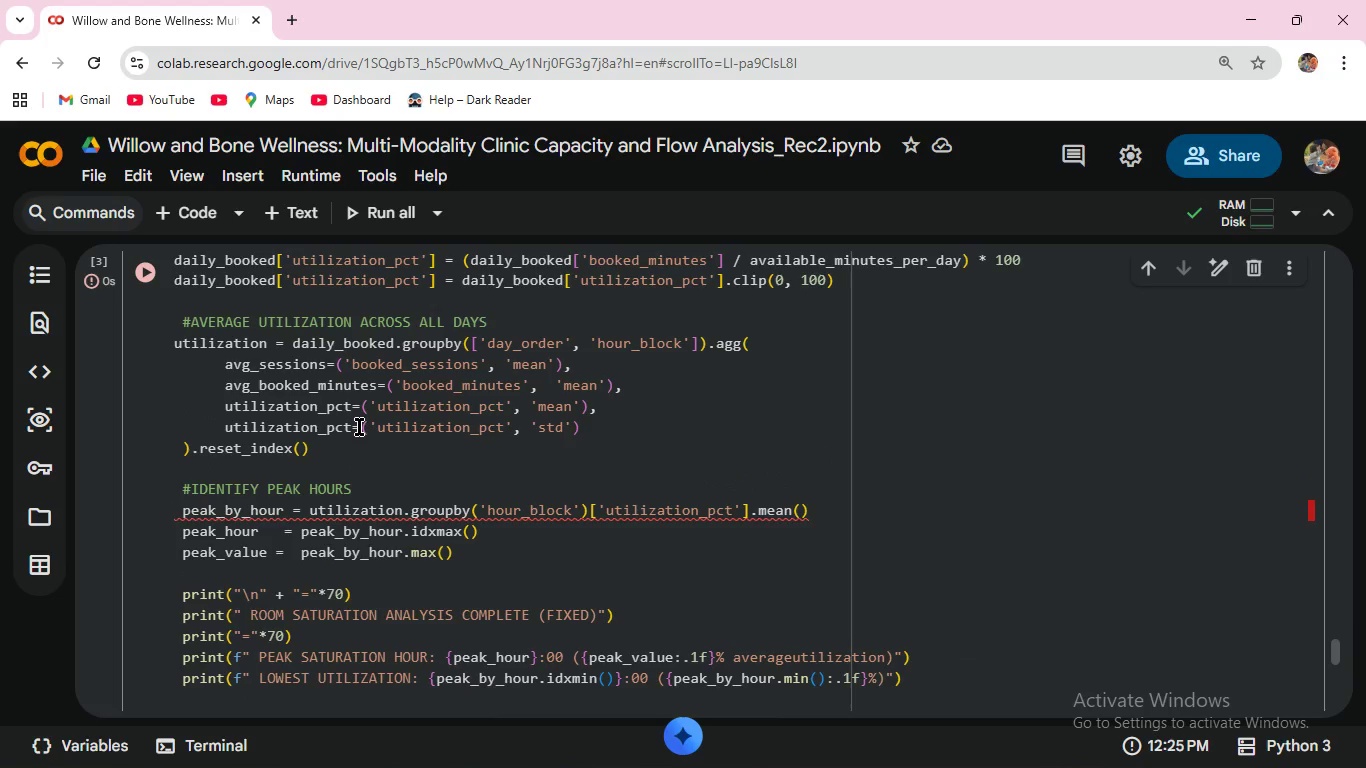 
wait(8.44)
 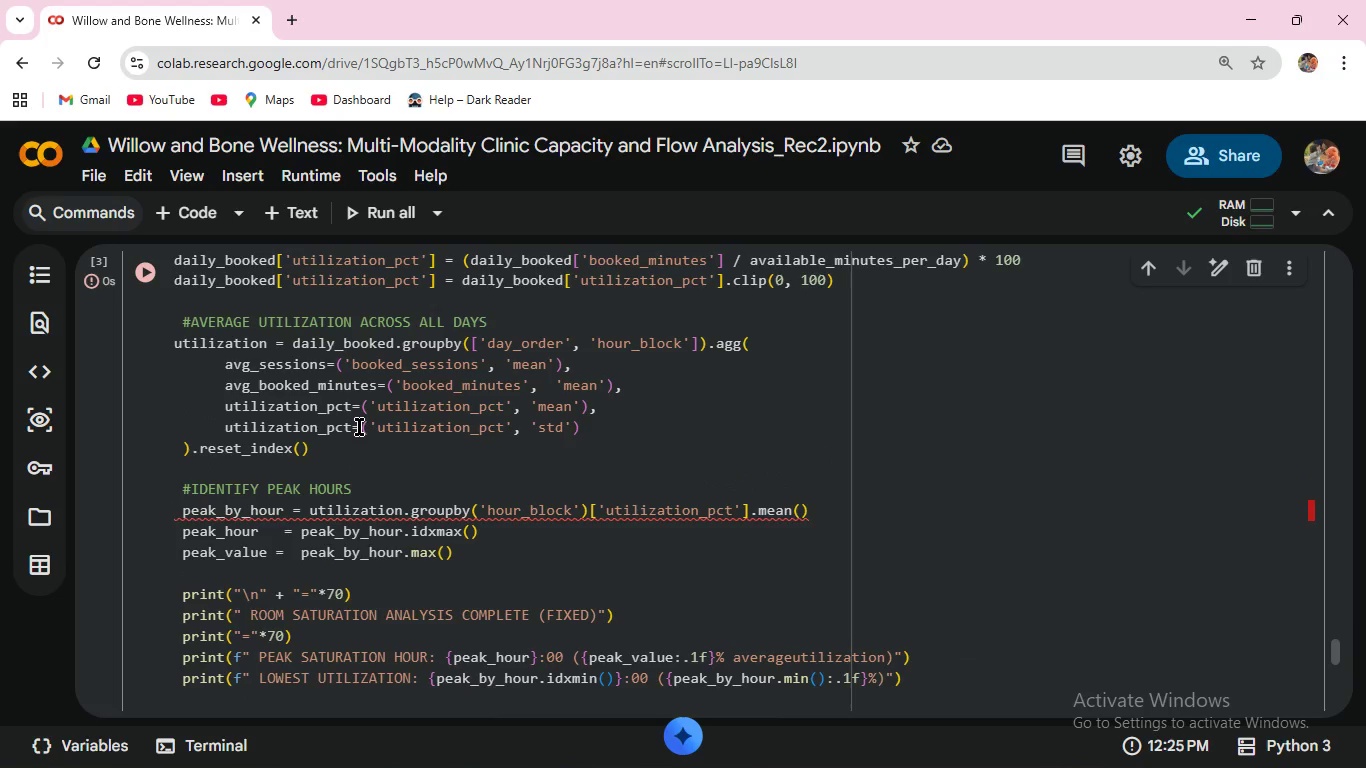 
left_click([184, 516])
 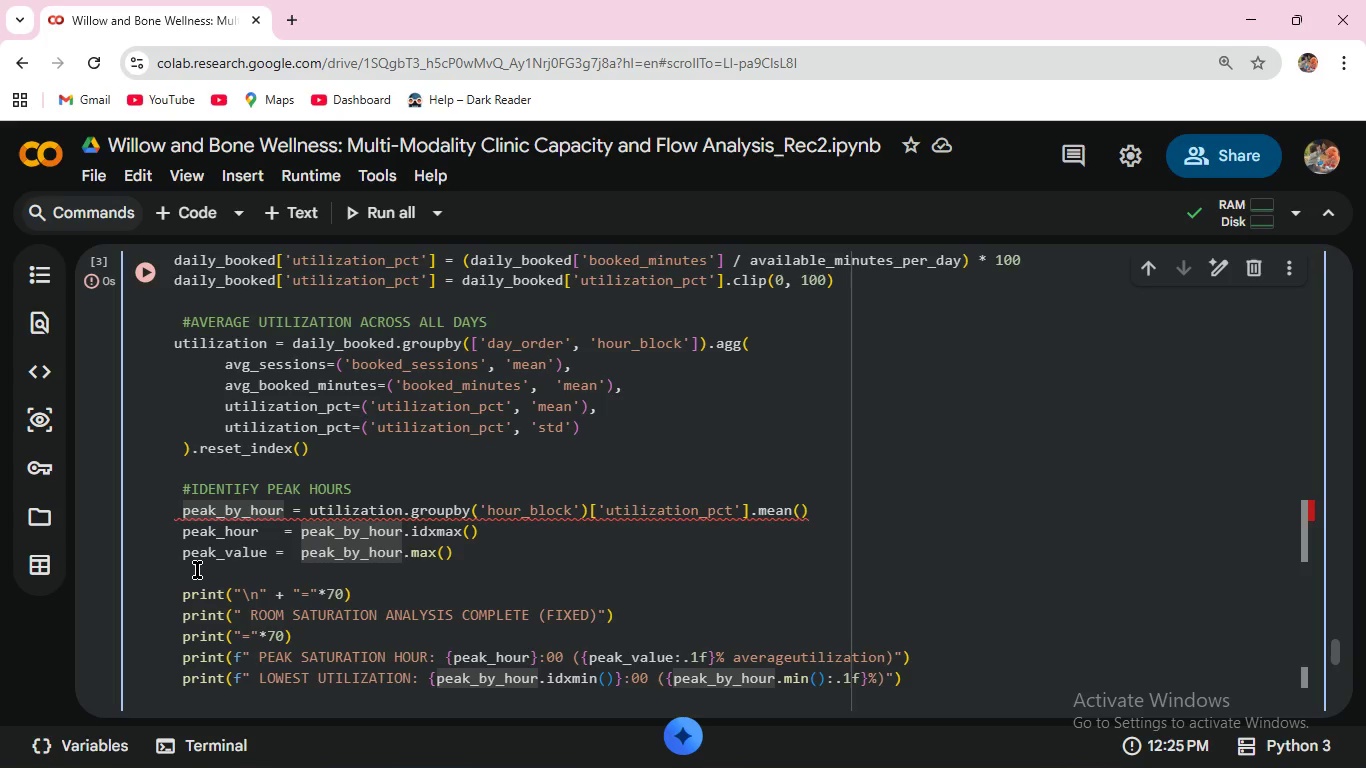 
key(Backspace)
 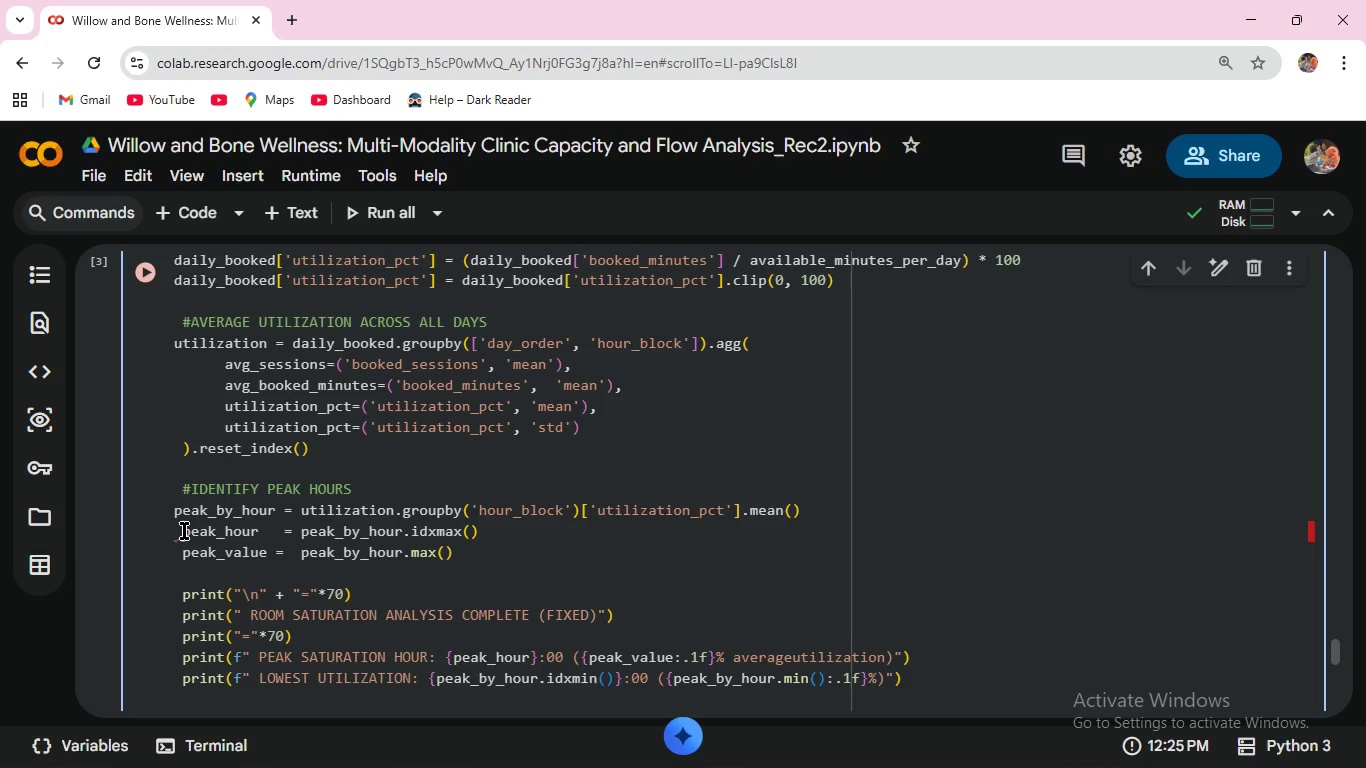 
key(Backspace)
 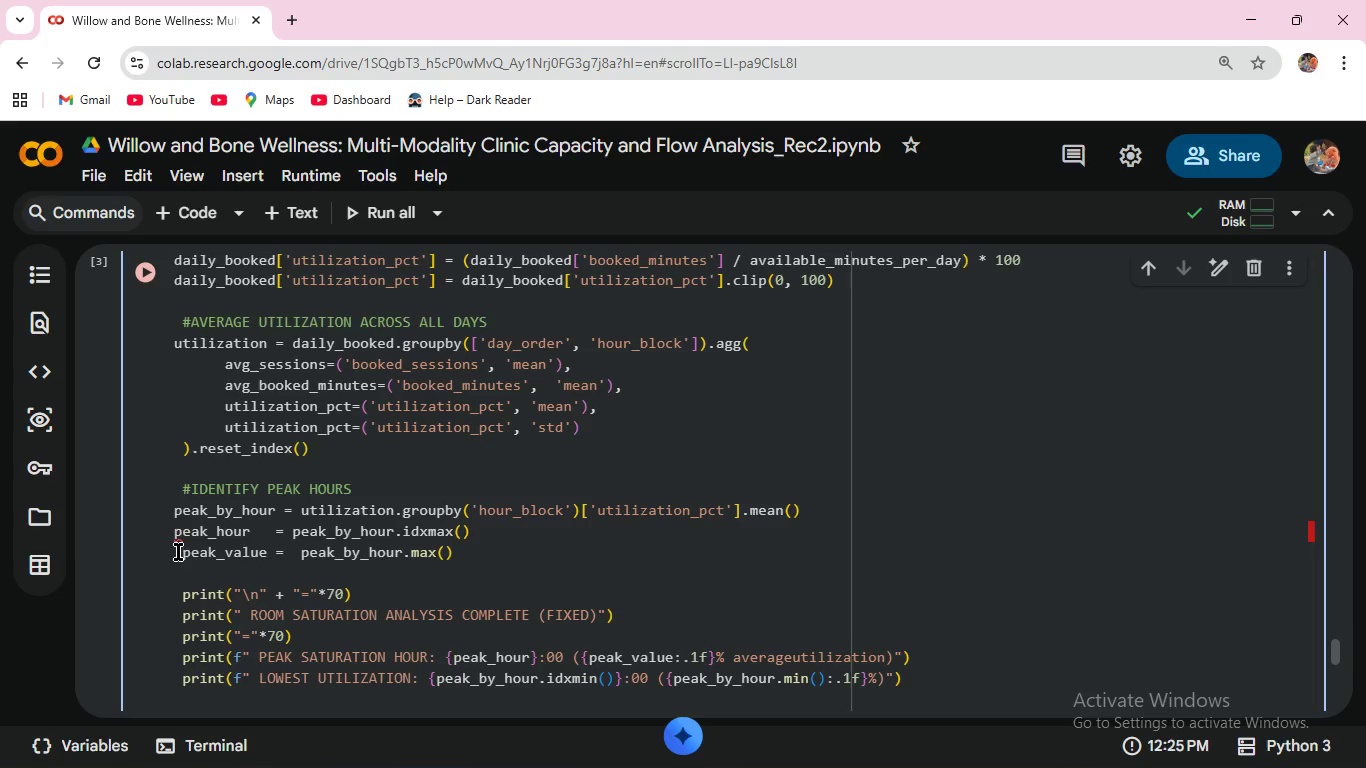 
left_click([178, 552])
 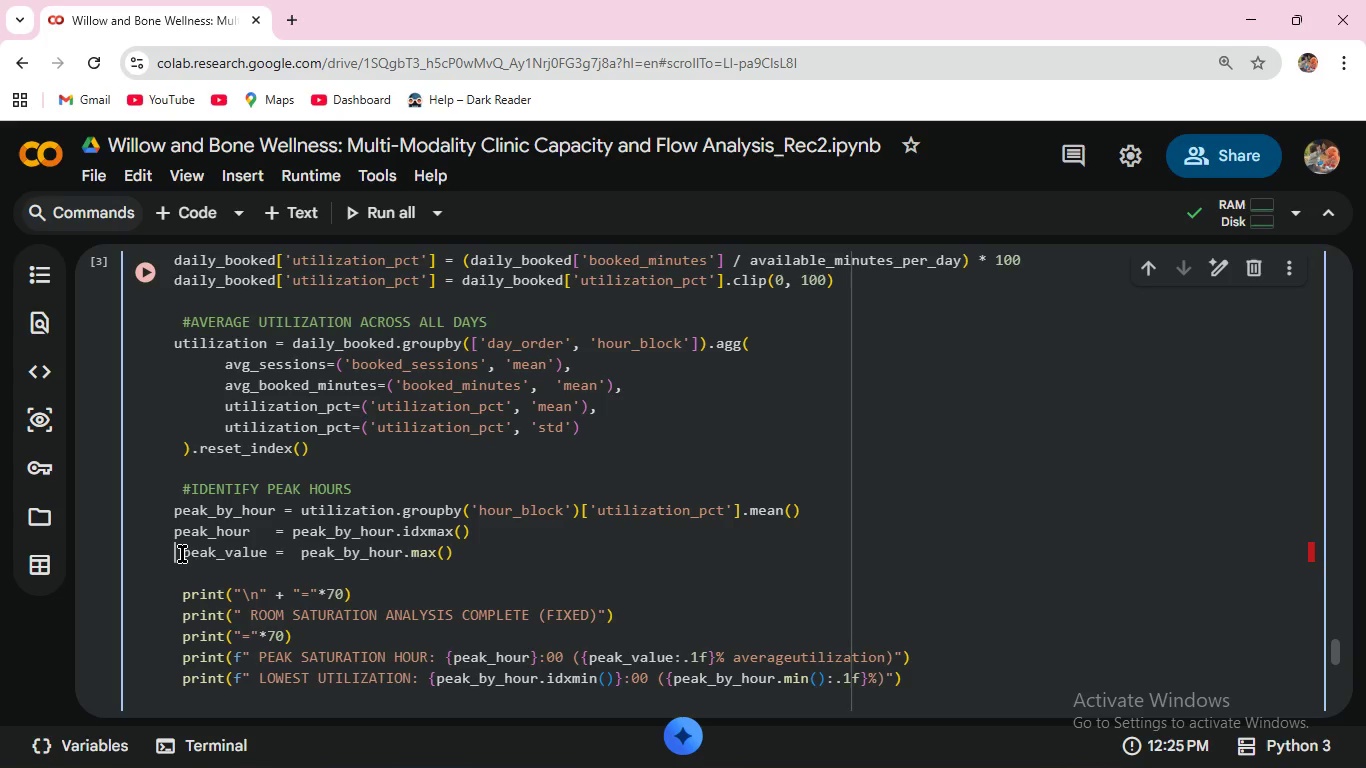 
key(Backspace)
 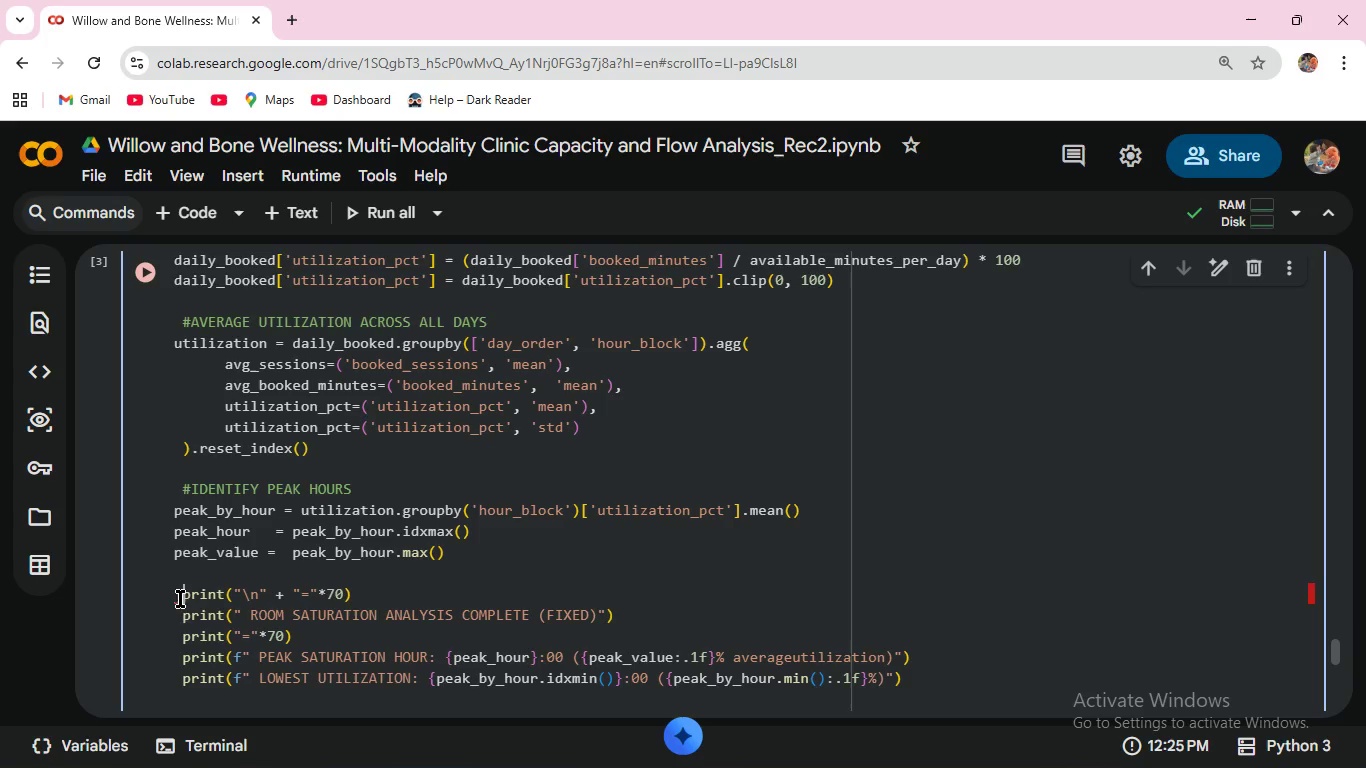 
key(Backspace)
 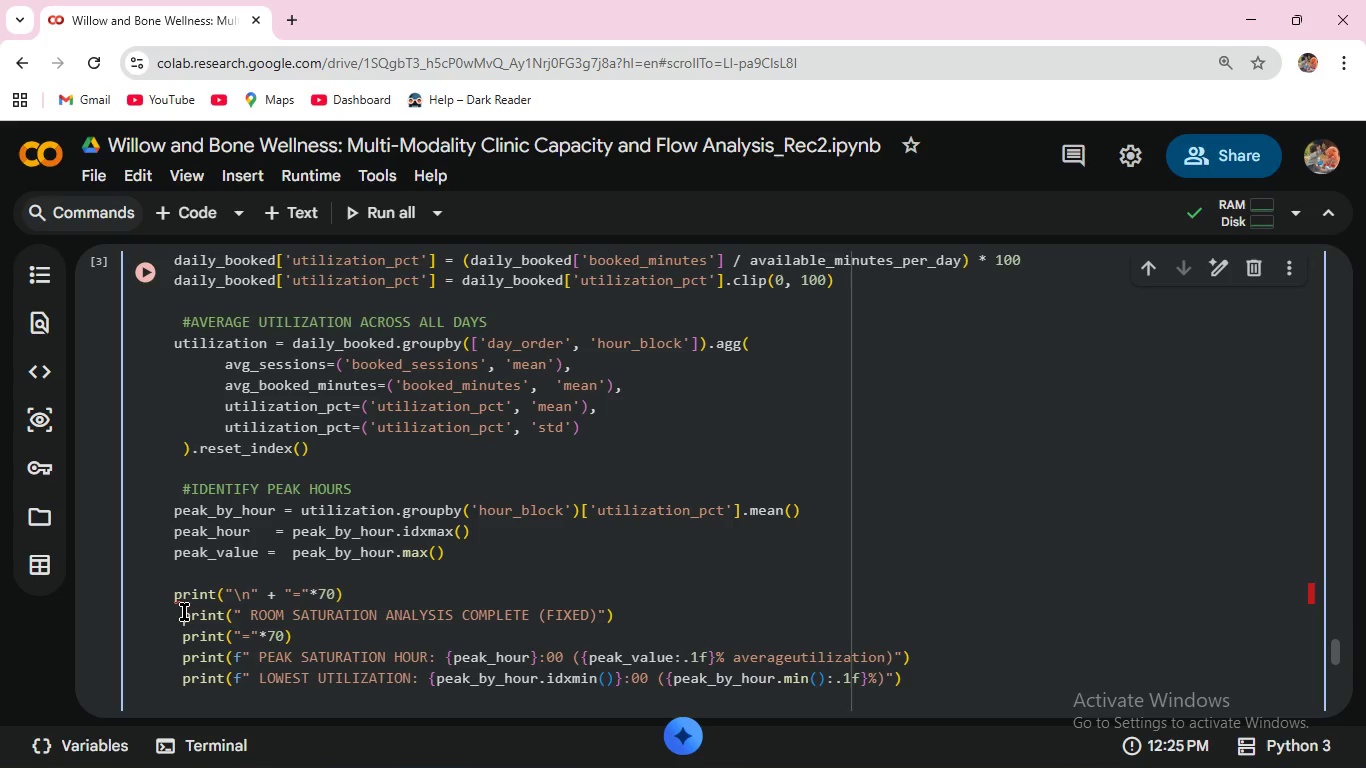 
key(Backspace)
 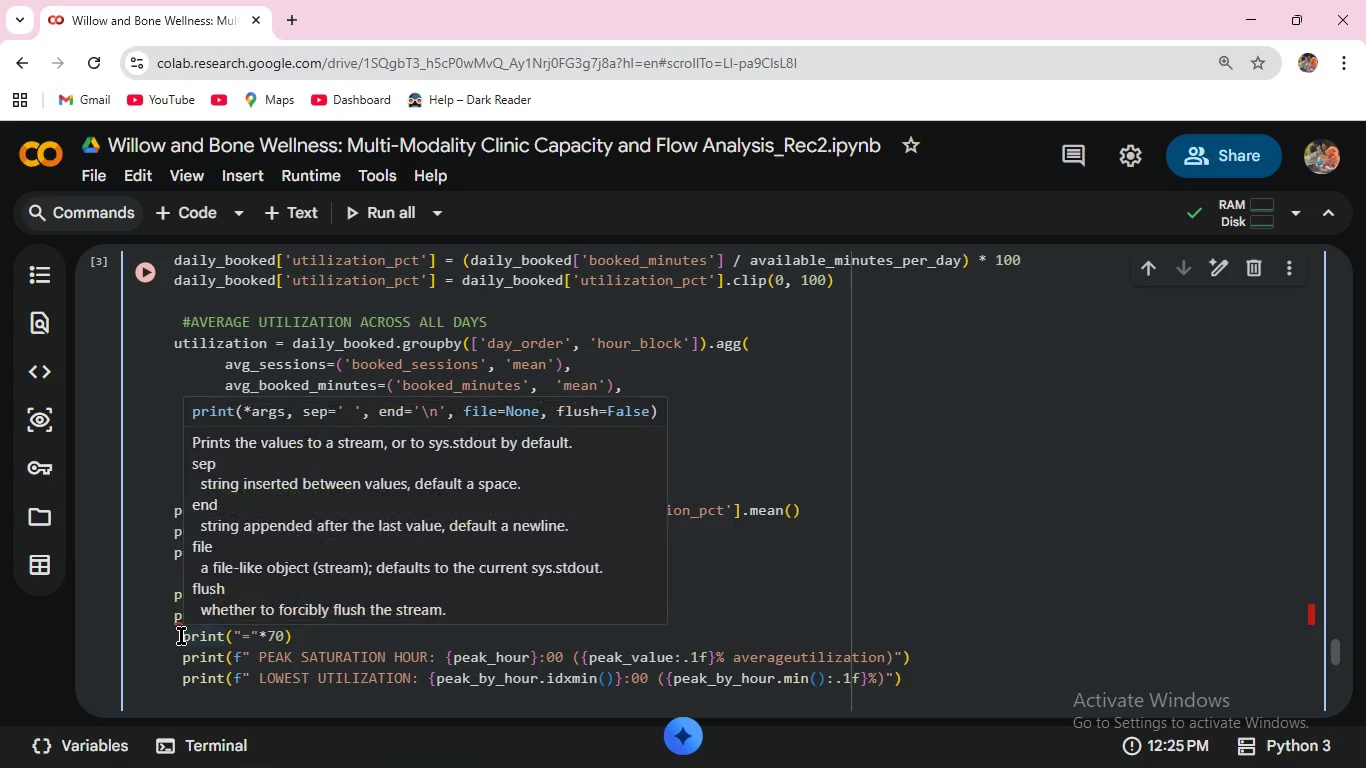 
left_click([181, 636])
 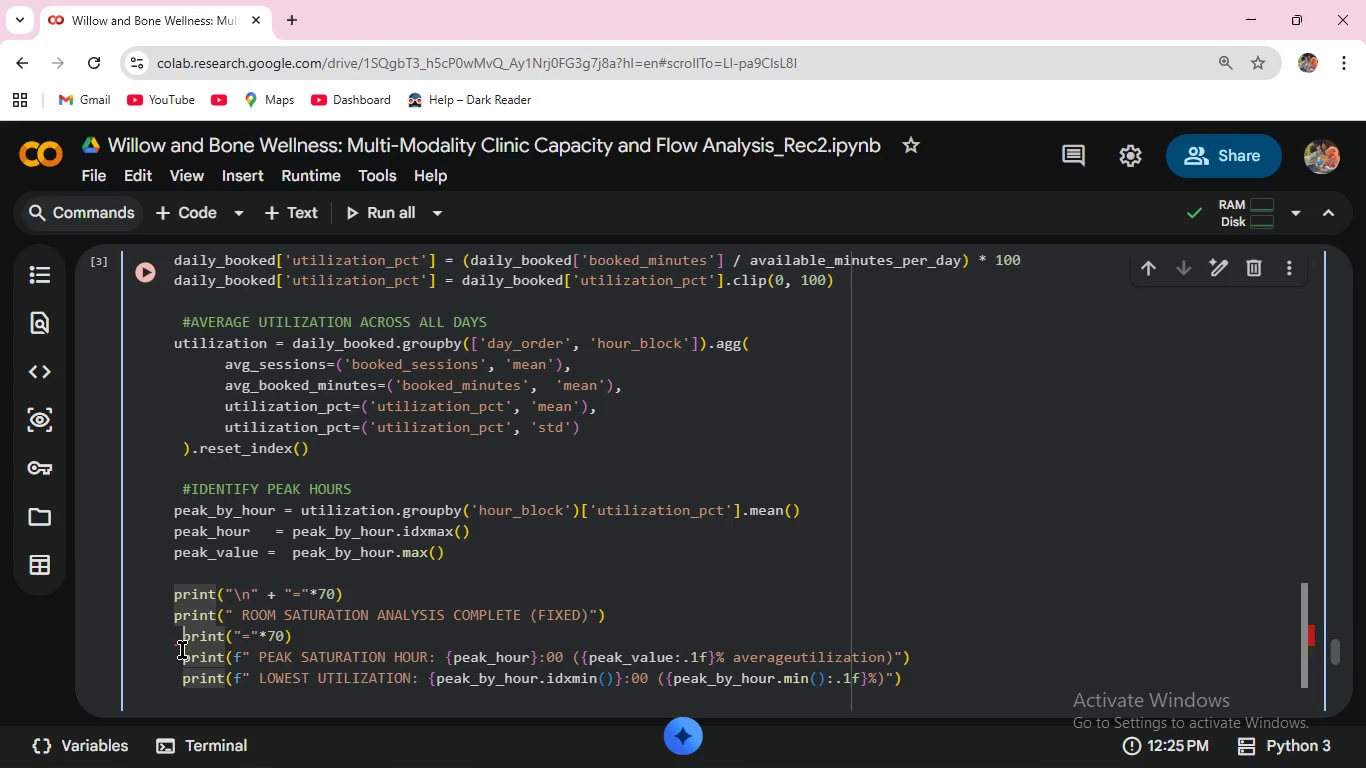 
key(Backspace)
 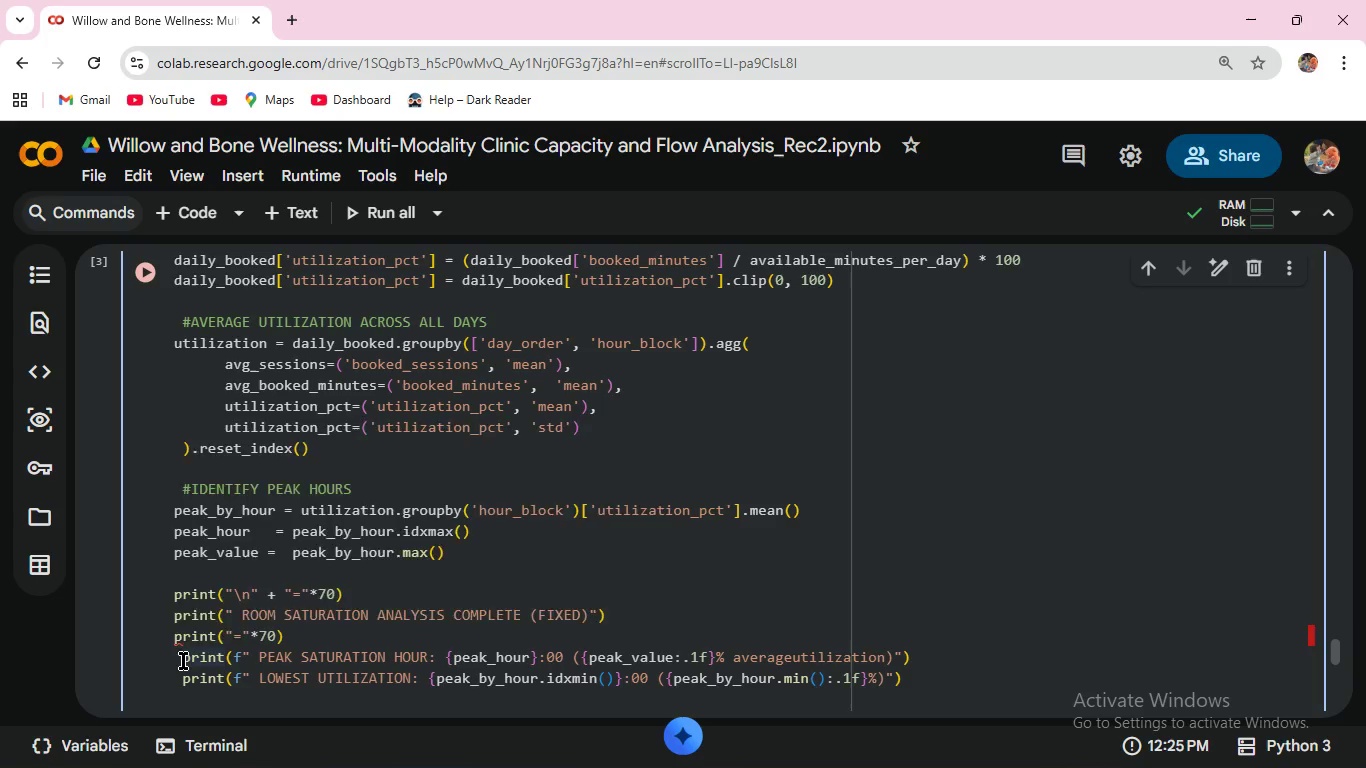 
left_click([182, 656])
 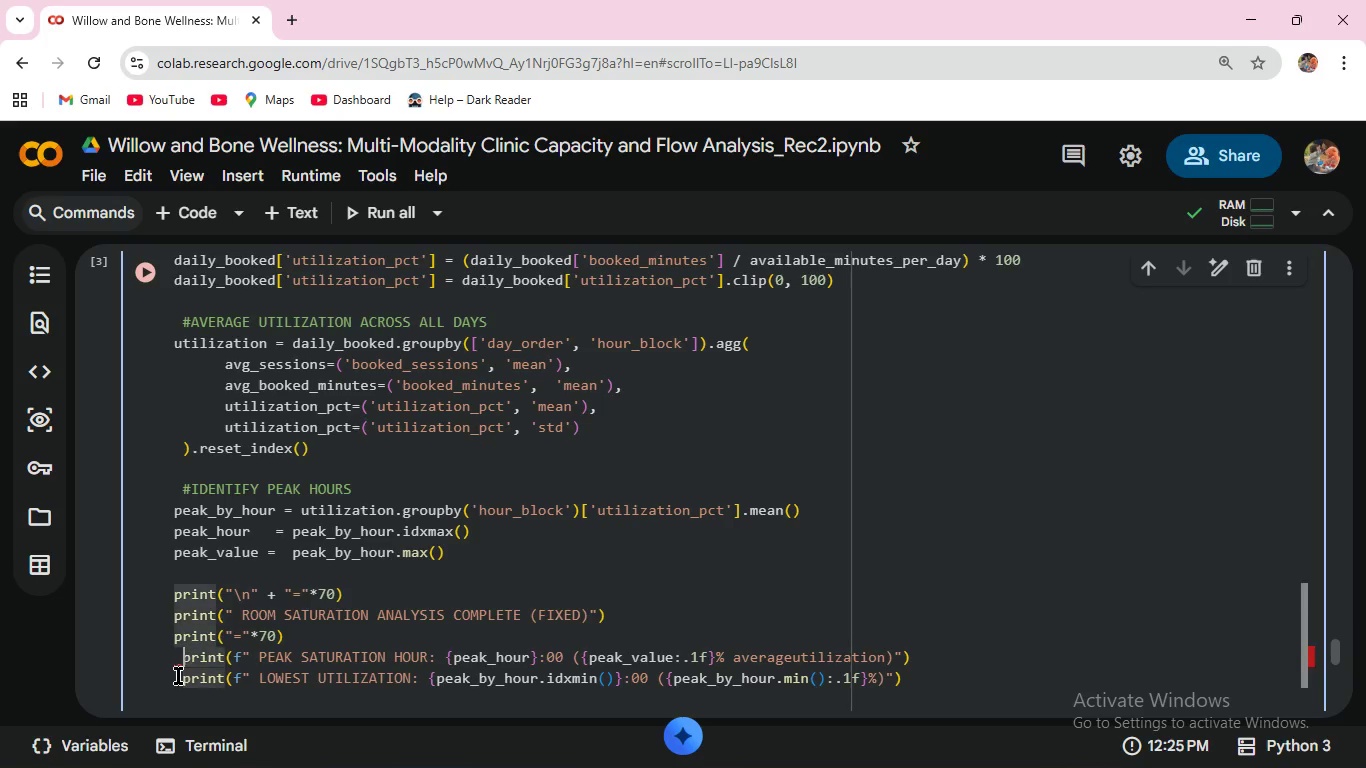 
key(Backspace)
 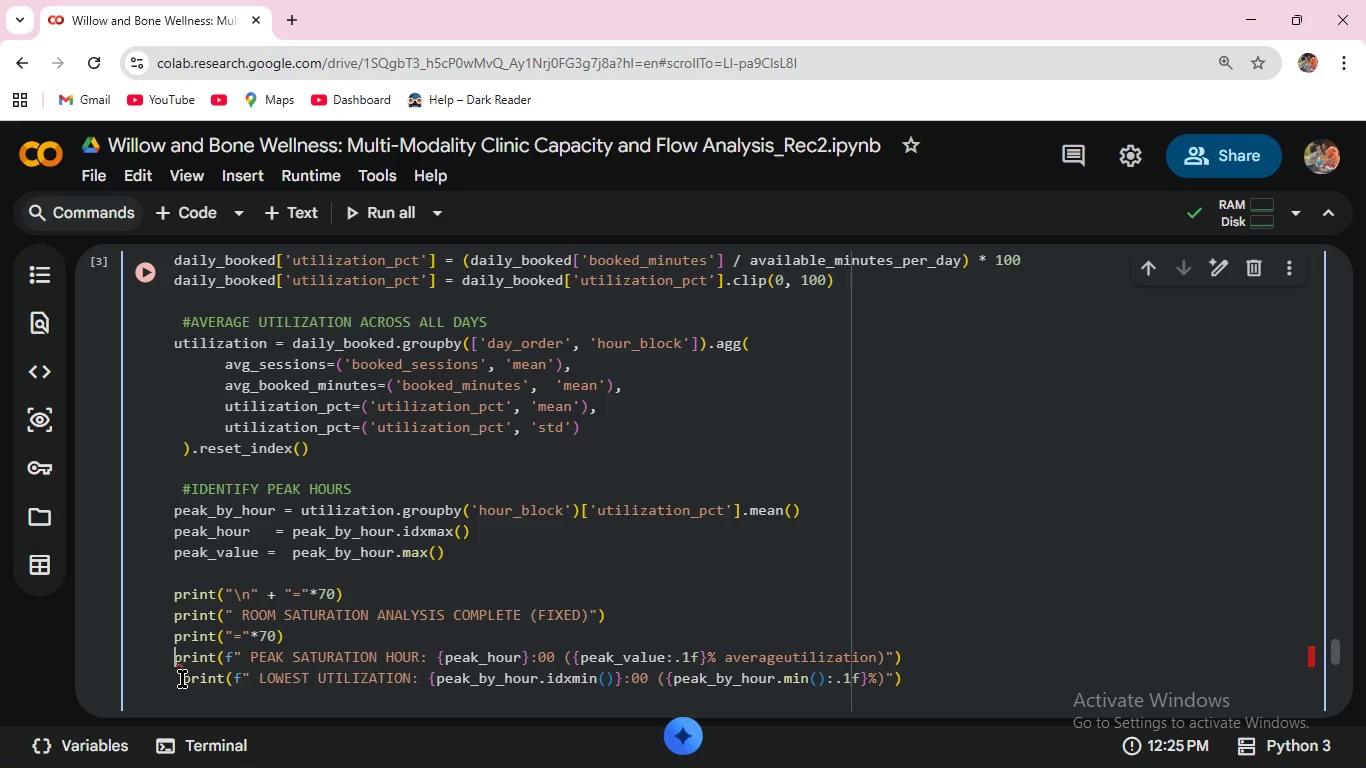 
left_click([182, 679])
 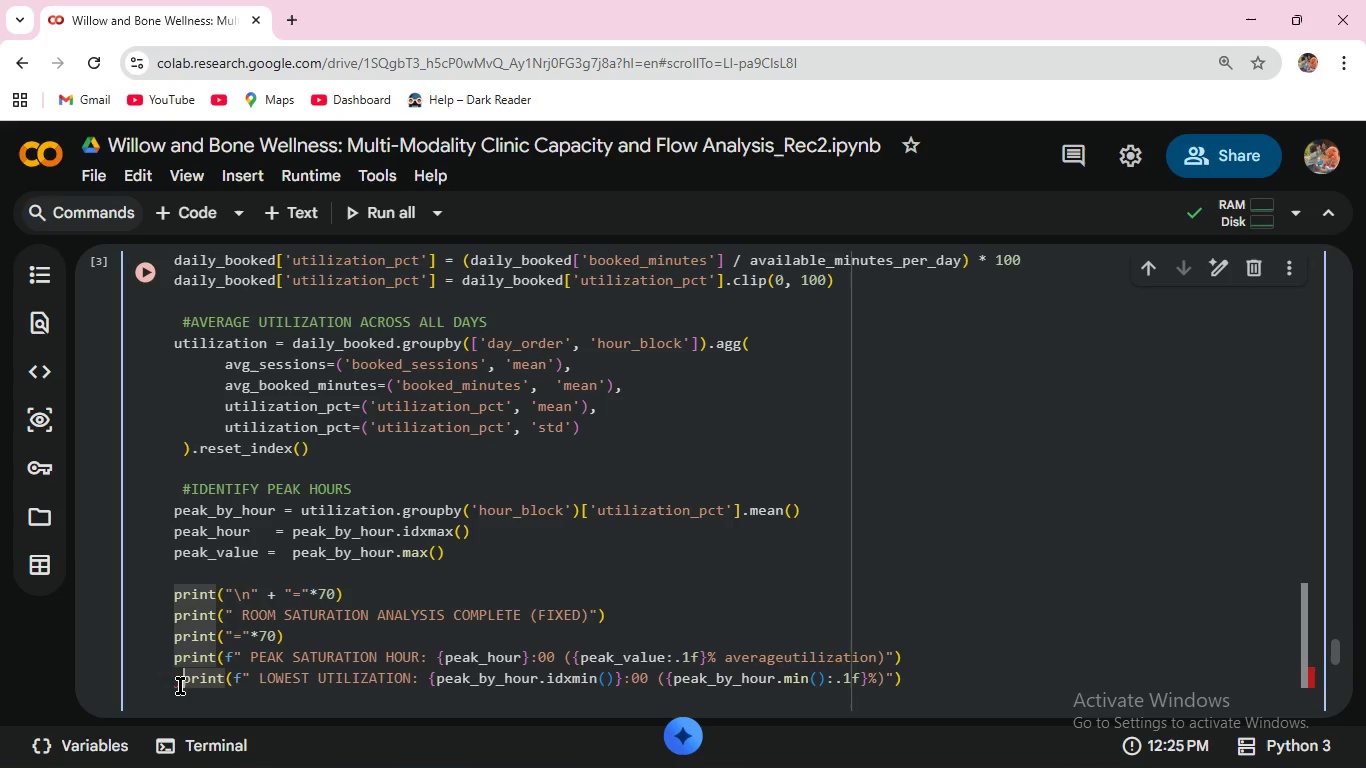 
key(Backspace)
 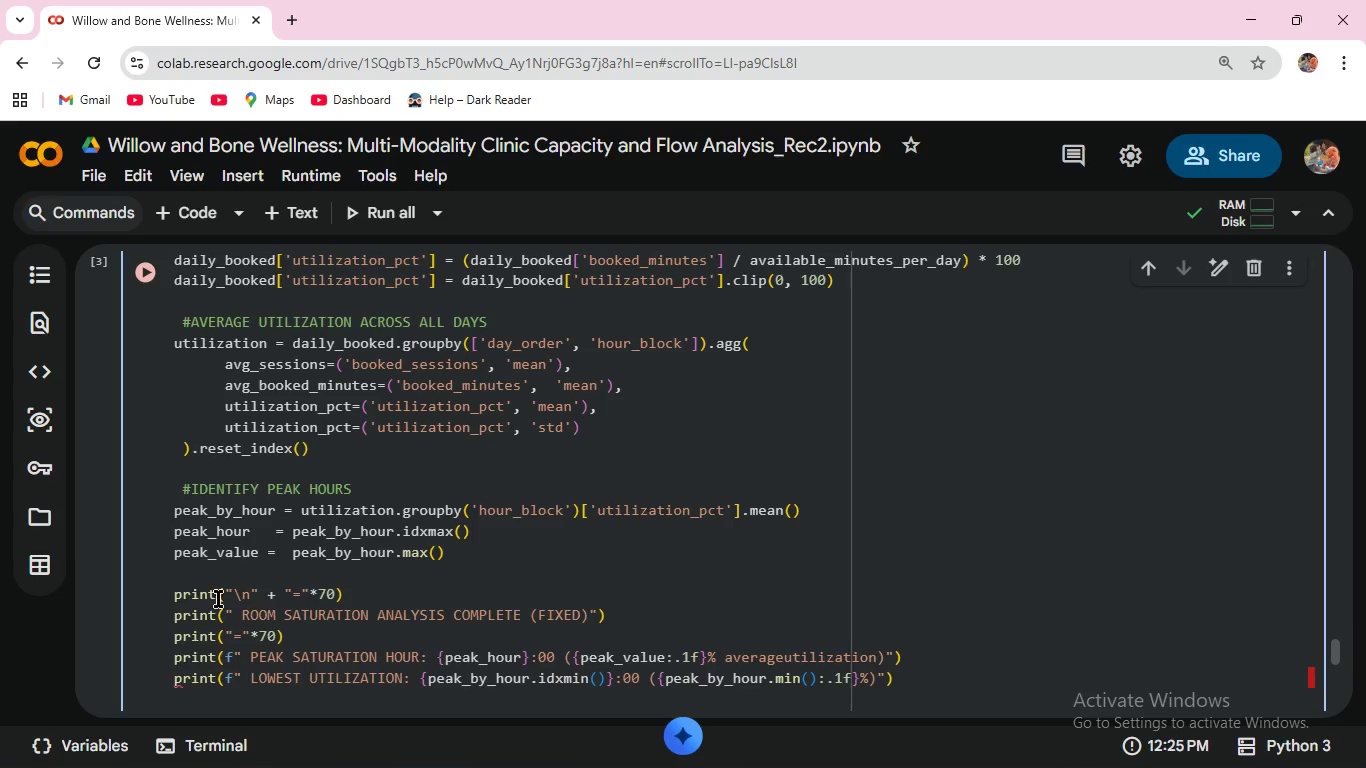 
scroll: coordinate [228, 583], scroll_direction: down, amount: 1.0
 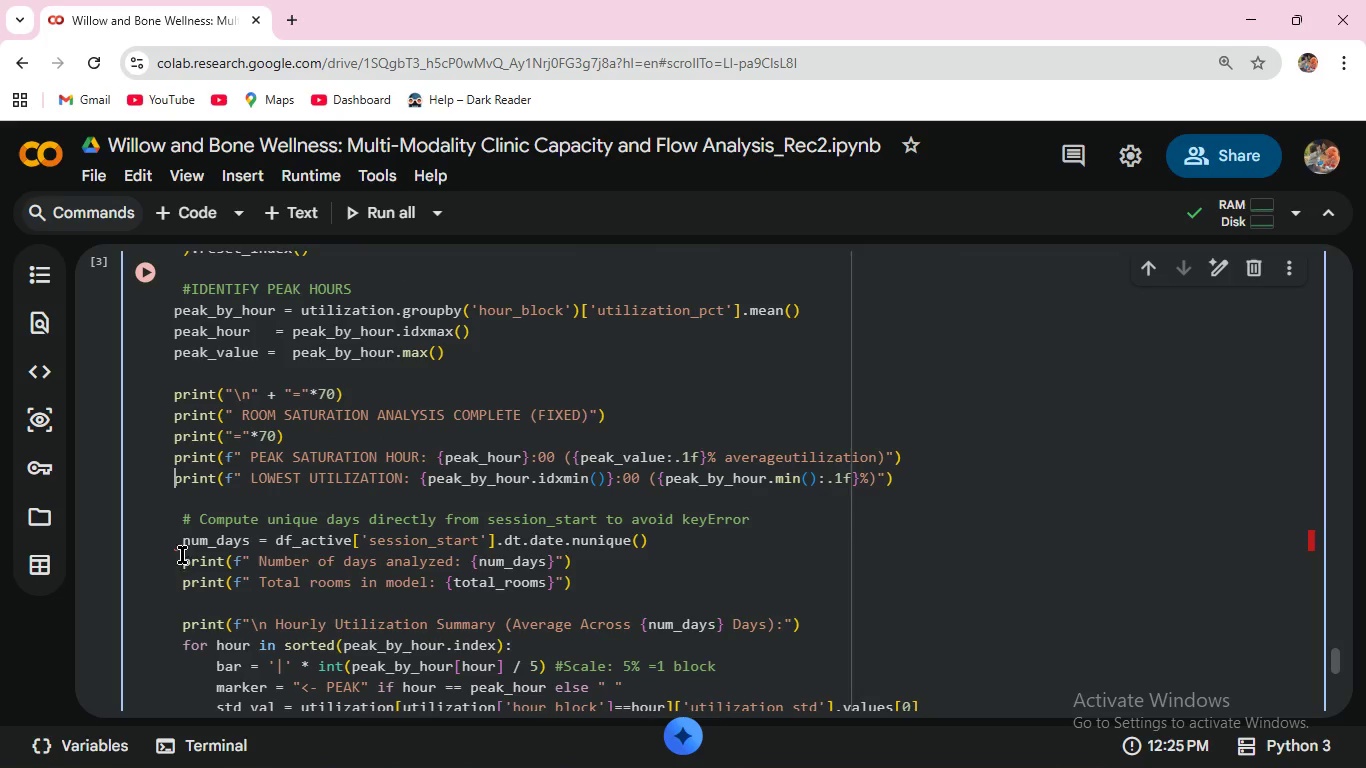 
left_click([181, 543])
 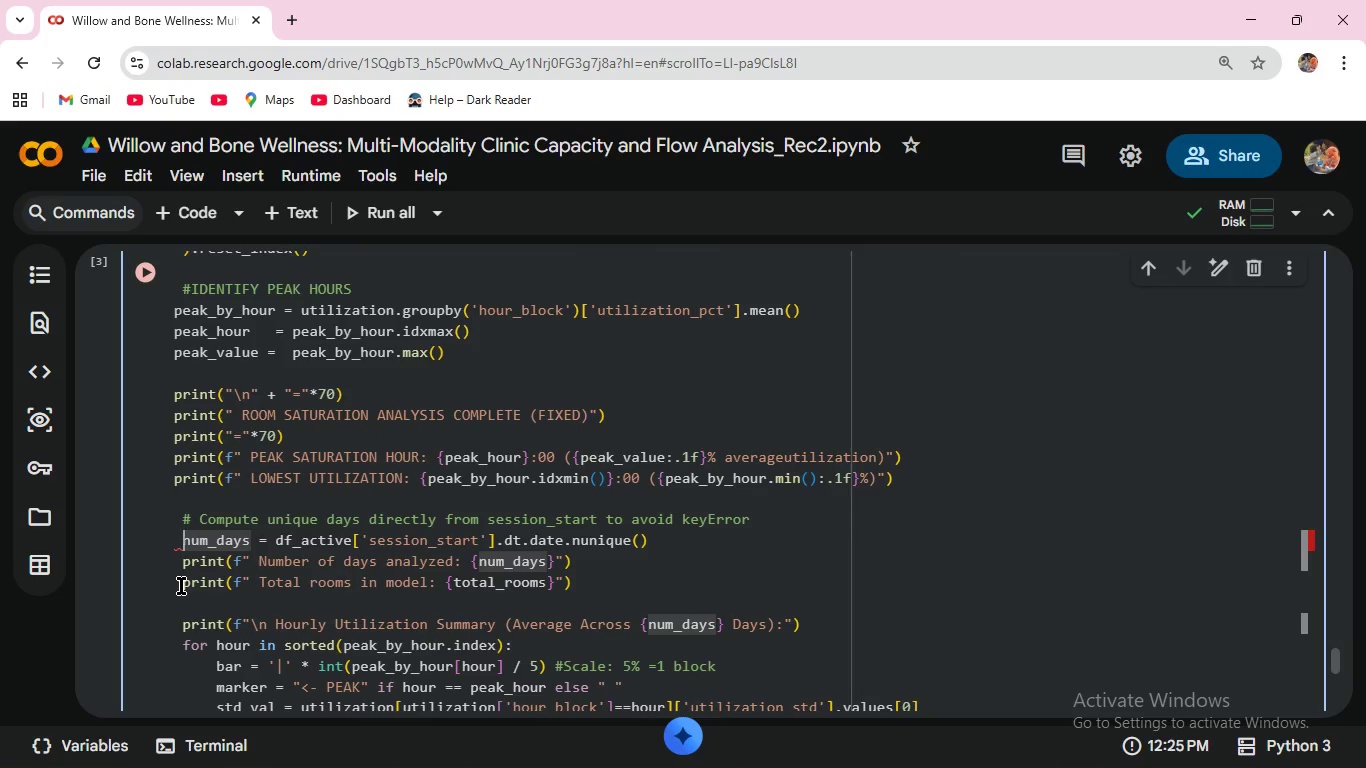 
key(Backspace)
 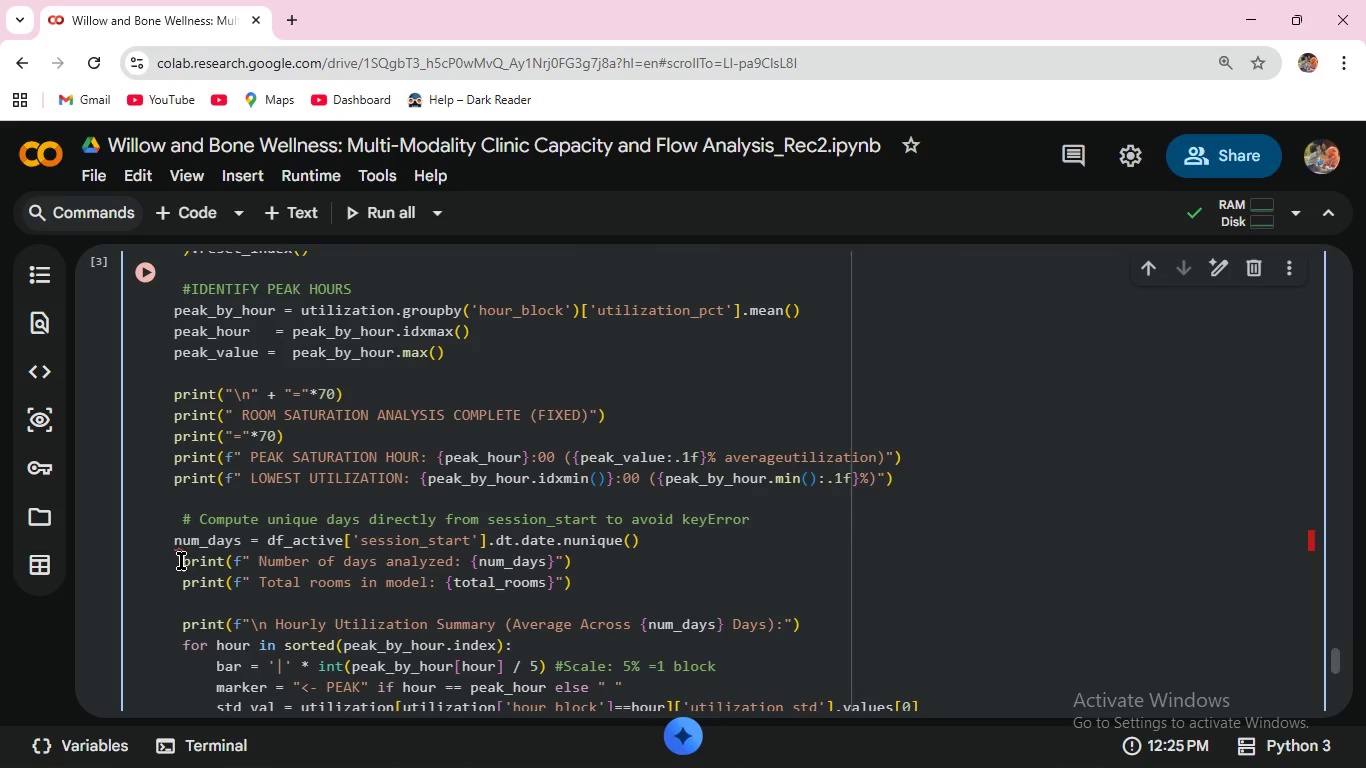 
key(Backspace)
 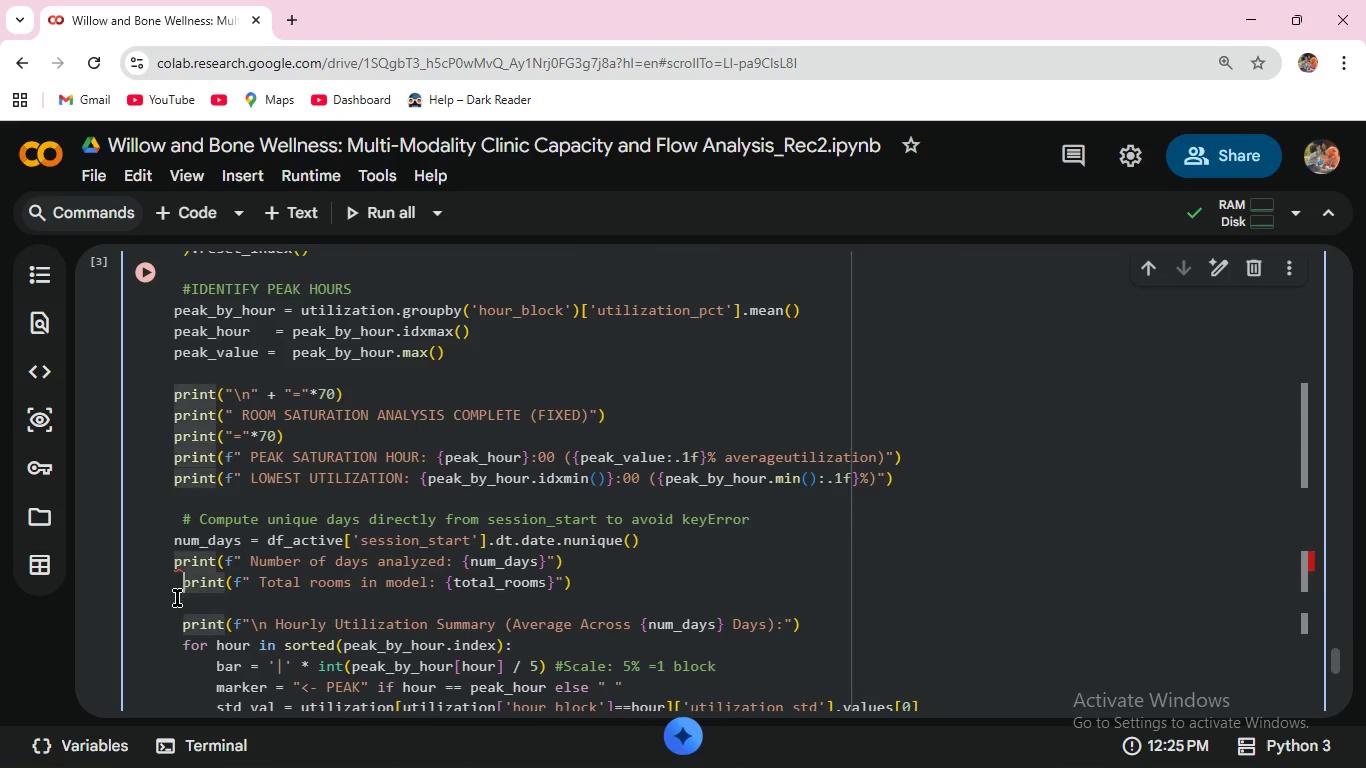 
key(Backspace)
 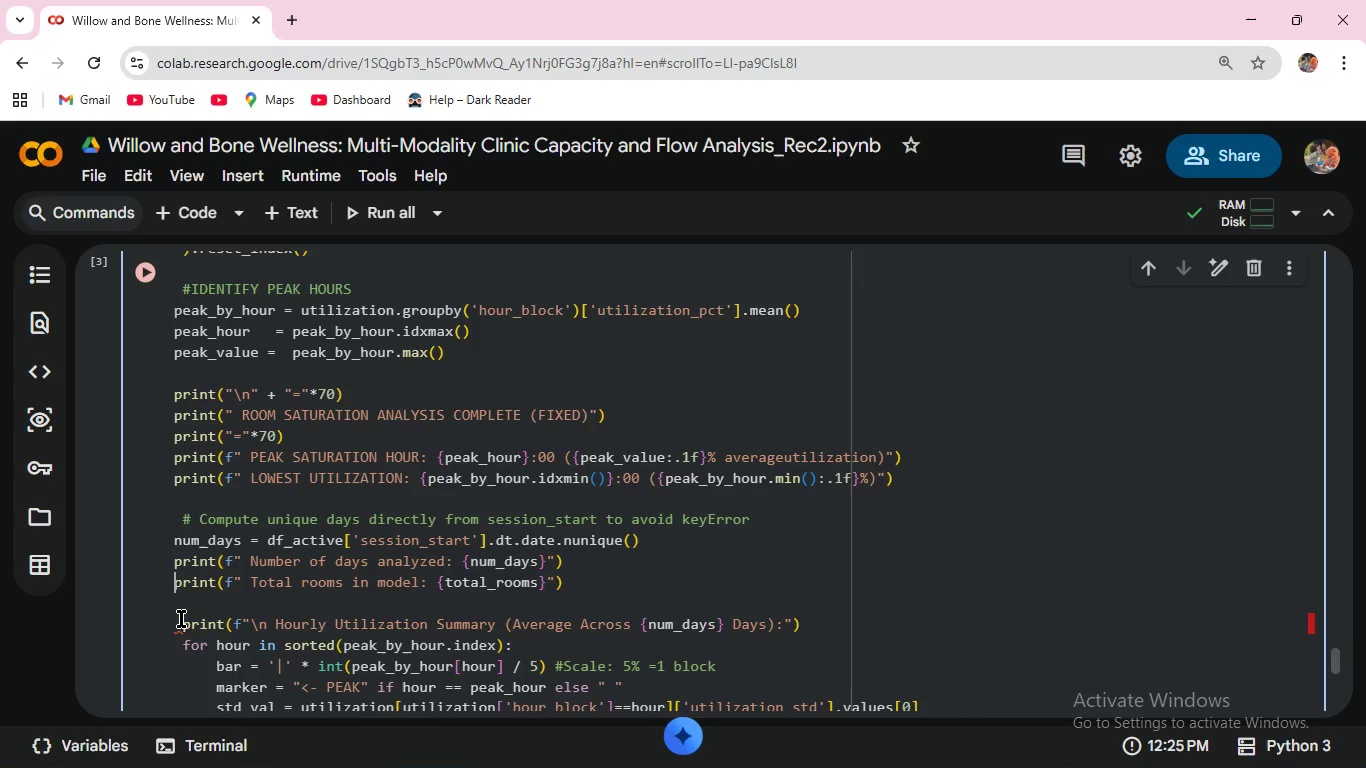 
left_click([181, 621])
 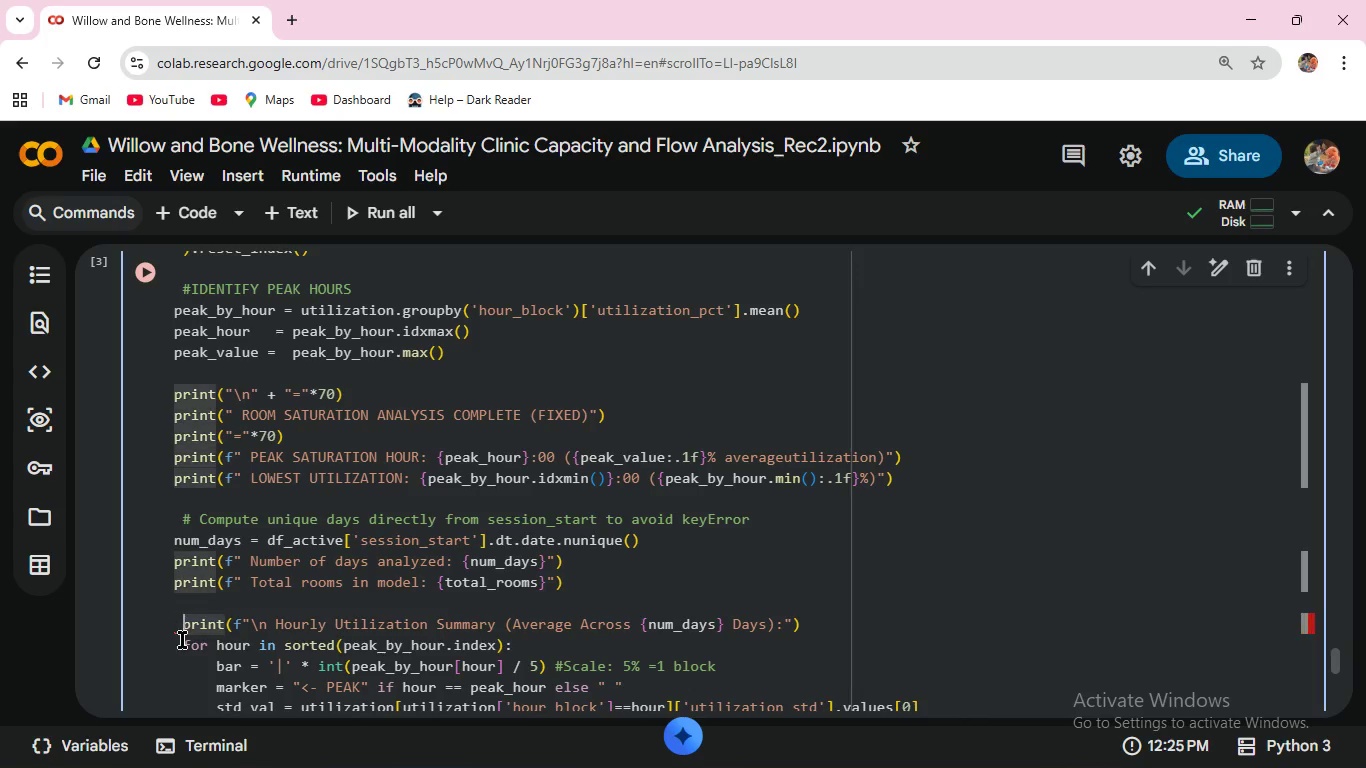 
key(Backspace)
 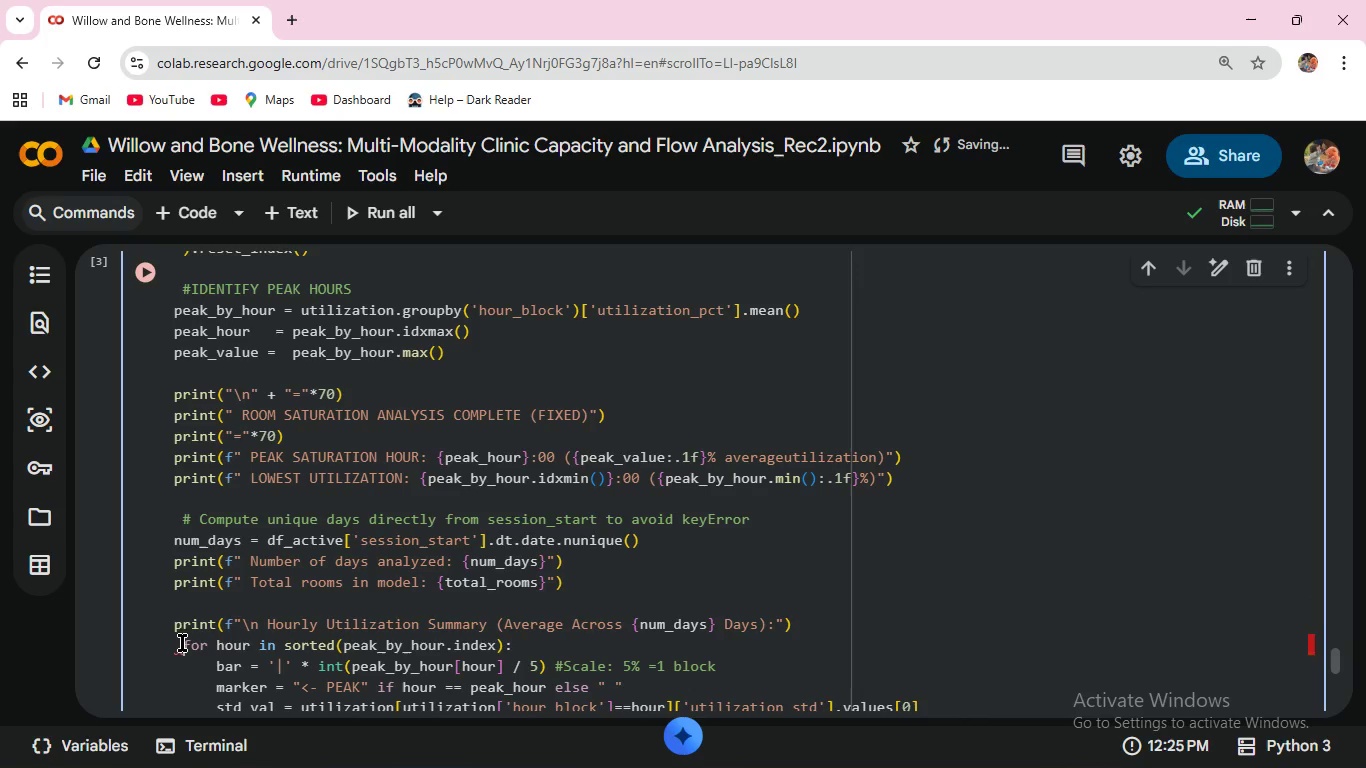 
key(Backspace)
 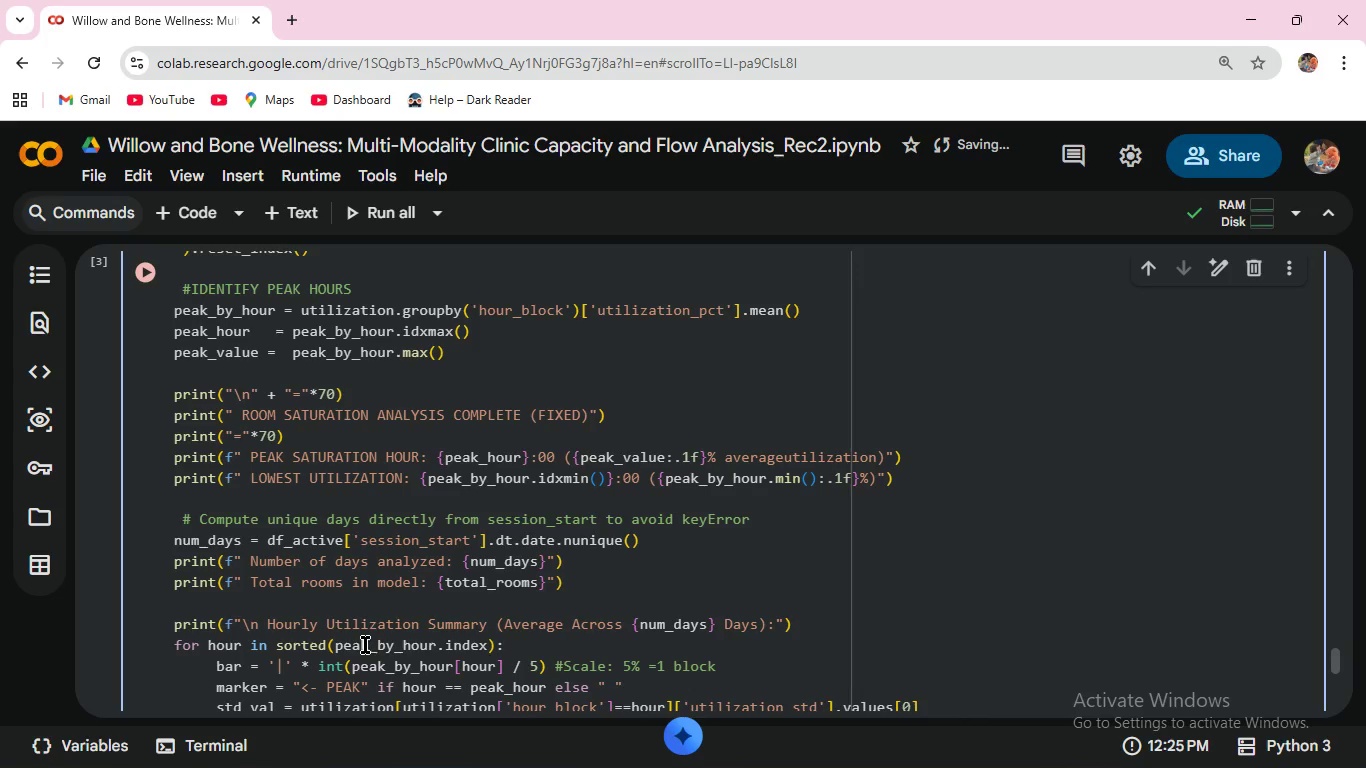 
scroll: coordinate [365, 644], scroll_direction: down, amount: 2.0
 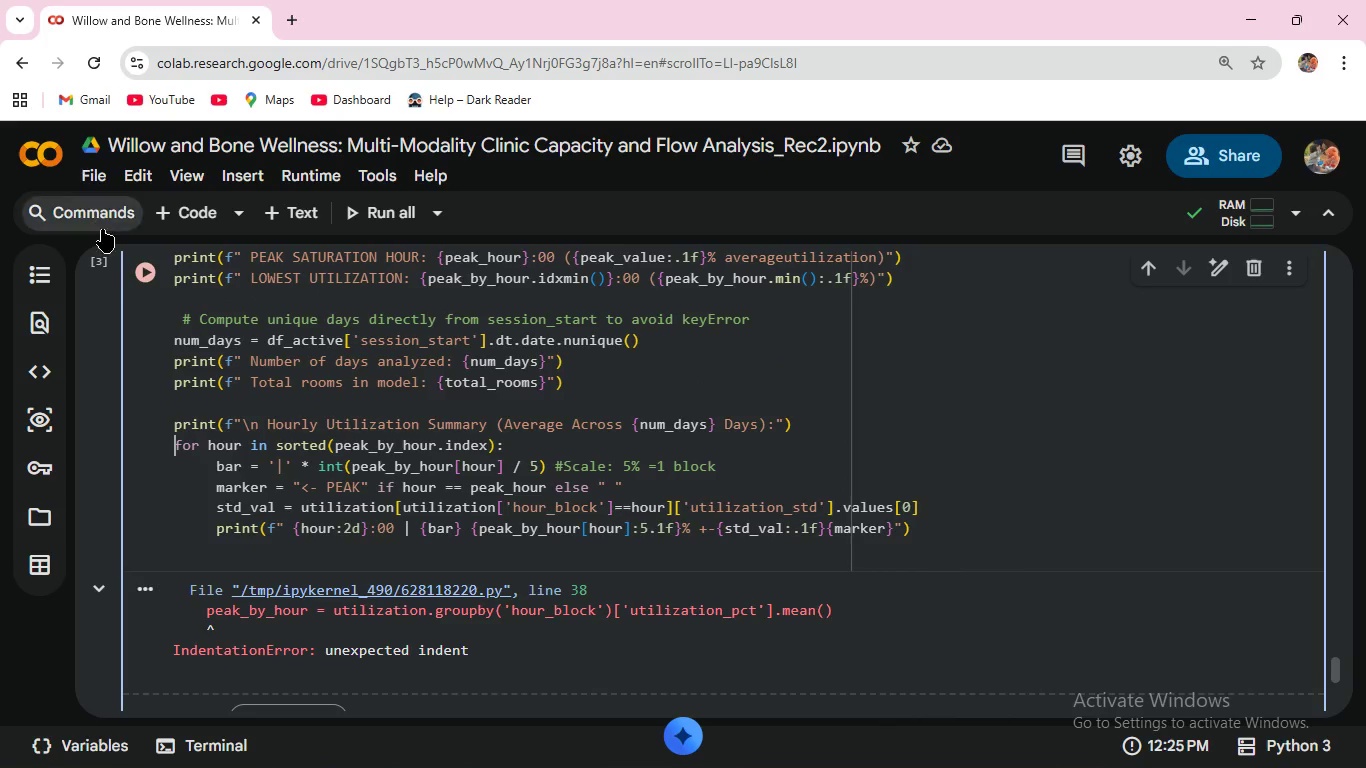 
left_click([150, 274])
 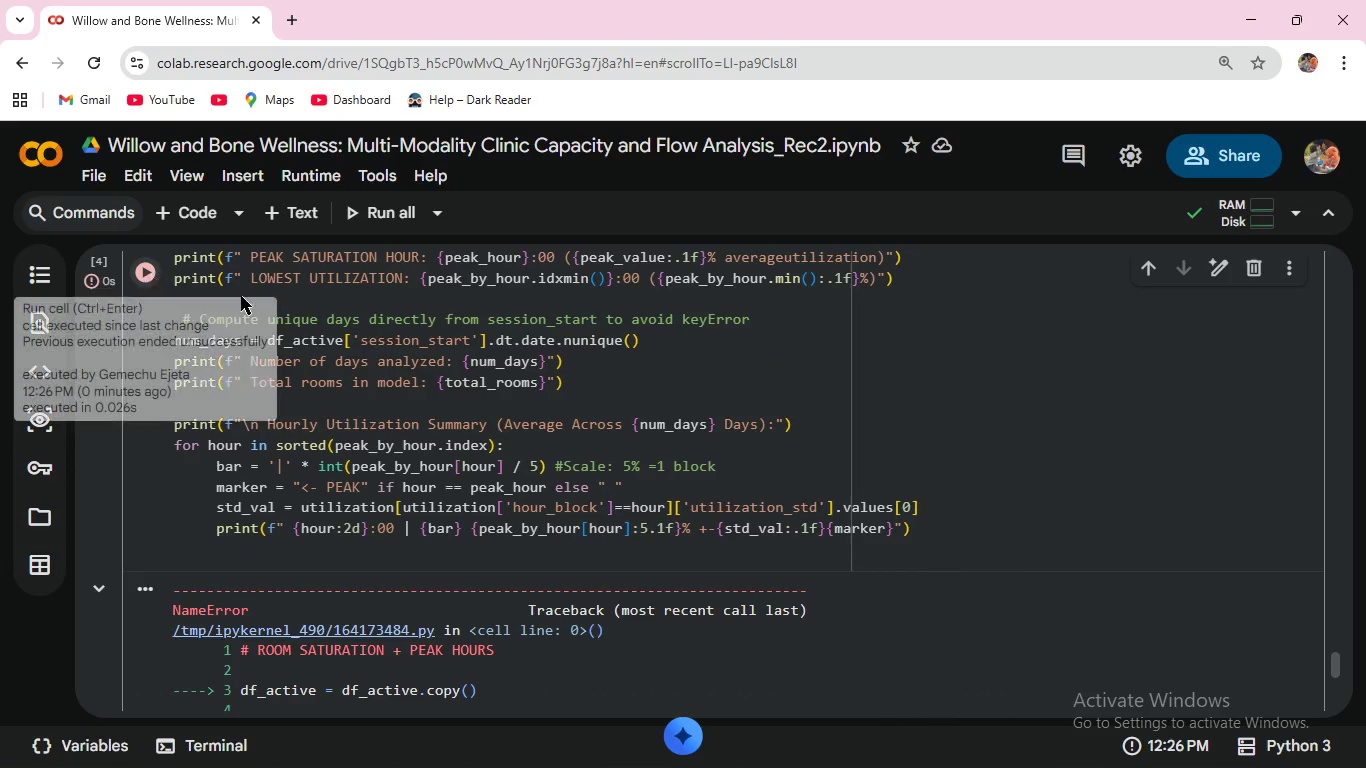 
scroll: coordinate [586, 531], scroll_direction: down, amount: 2.0
 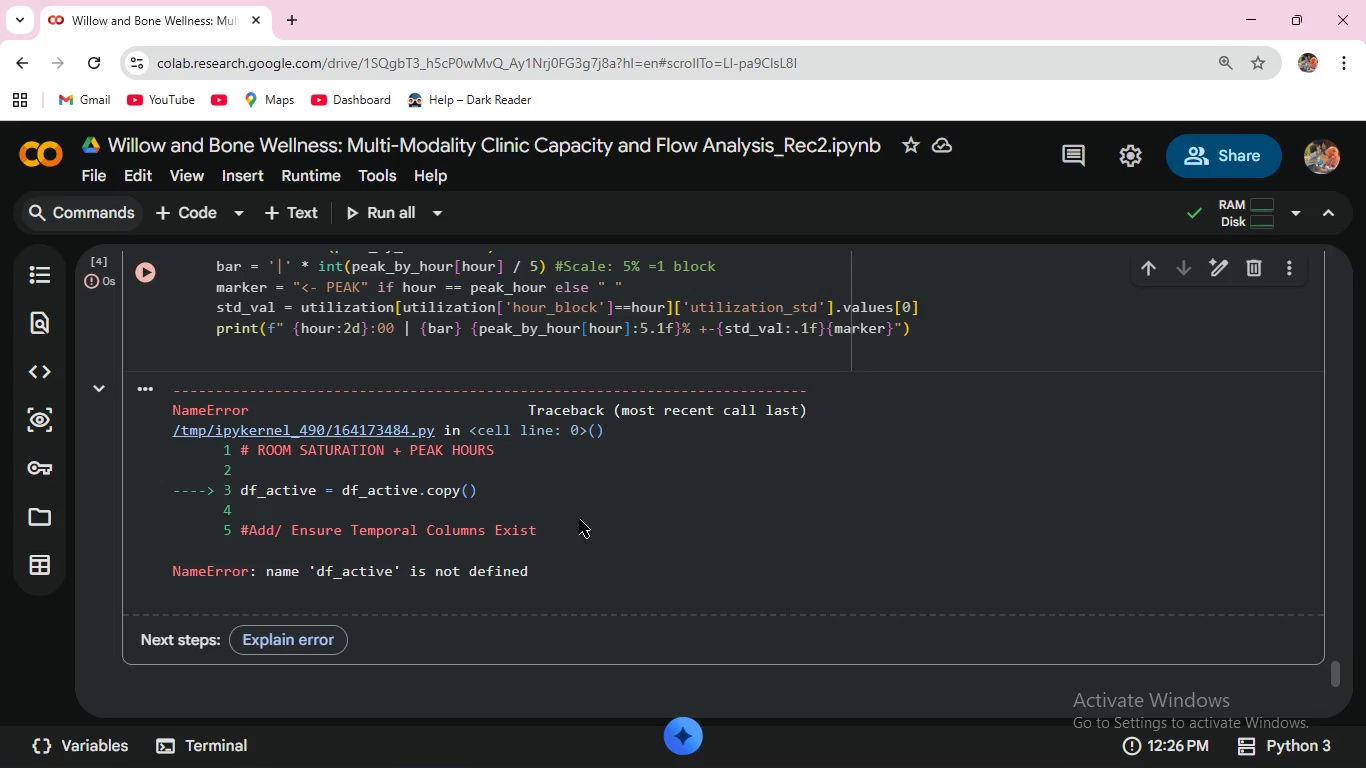 
wait(19.66)
 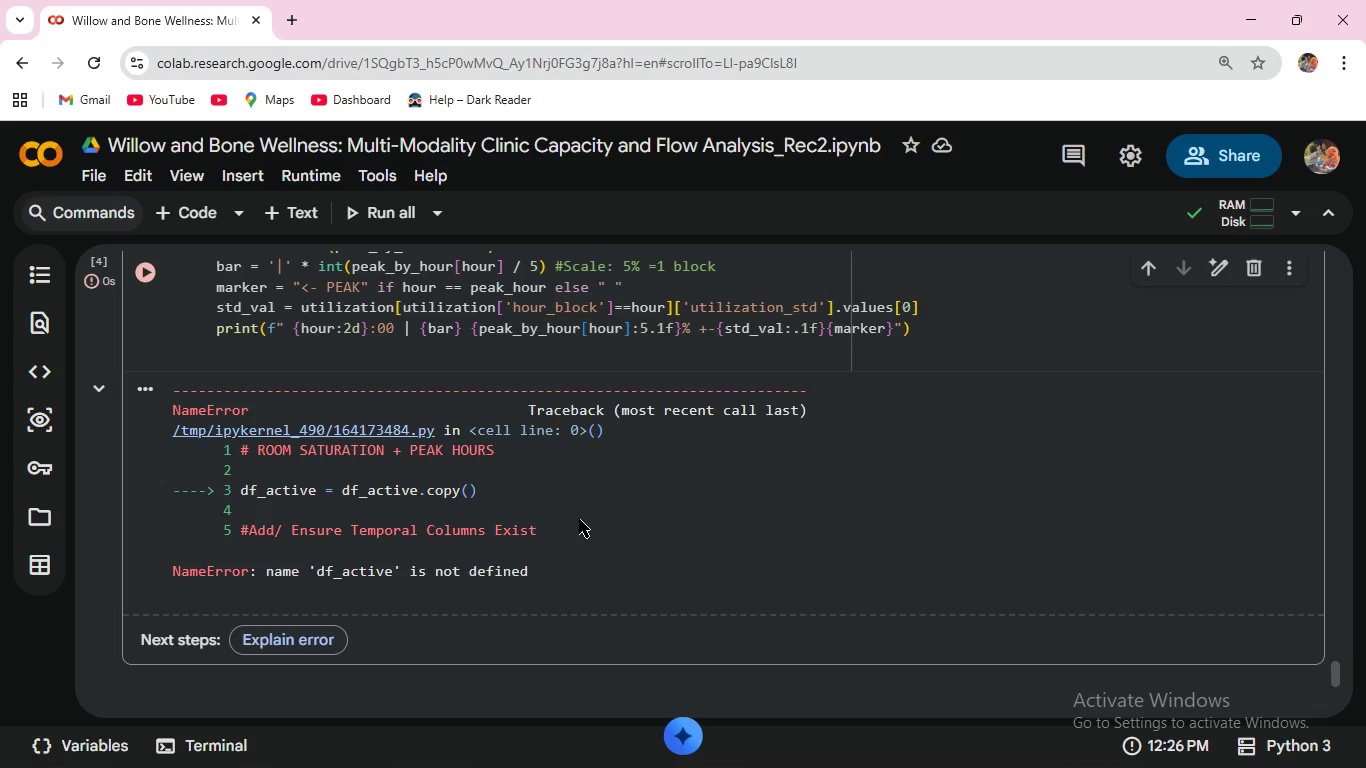 
scroll: coordinate [578, 508], scroll_direction: up, amount: 12.0
 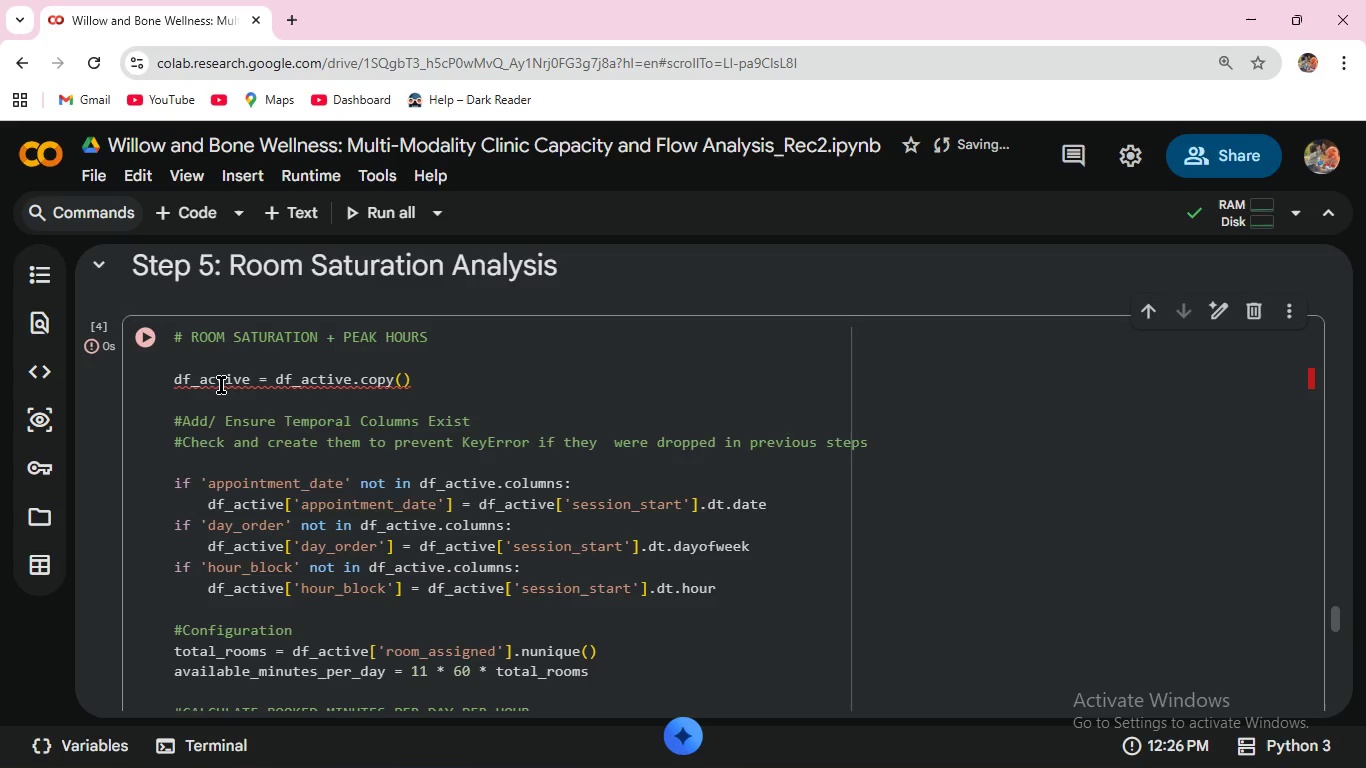 
left_click([203, 356])
 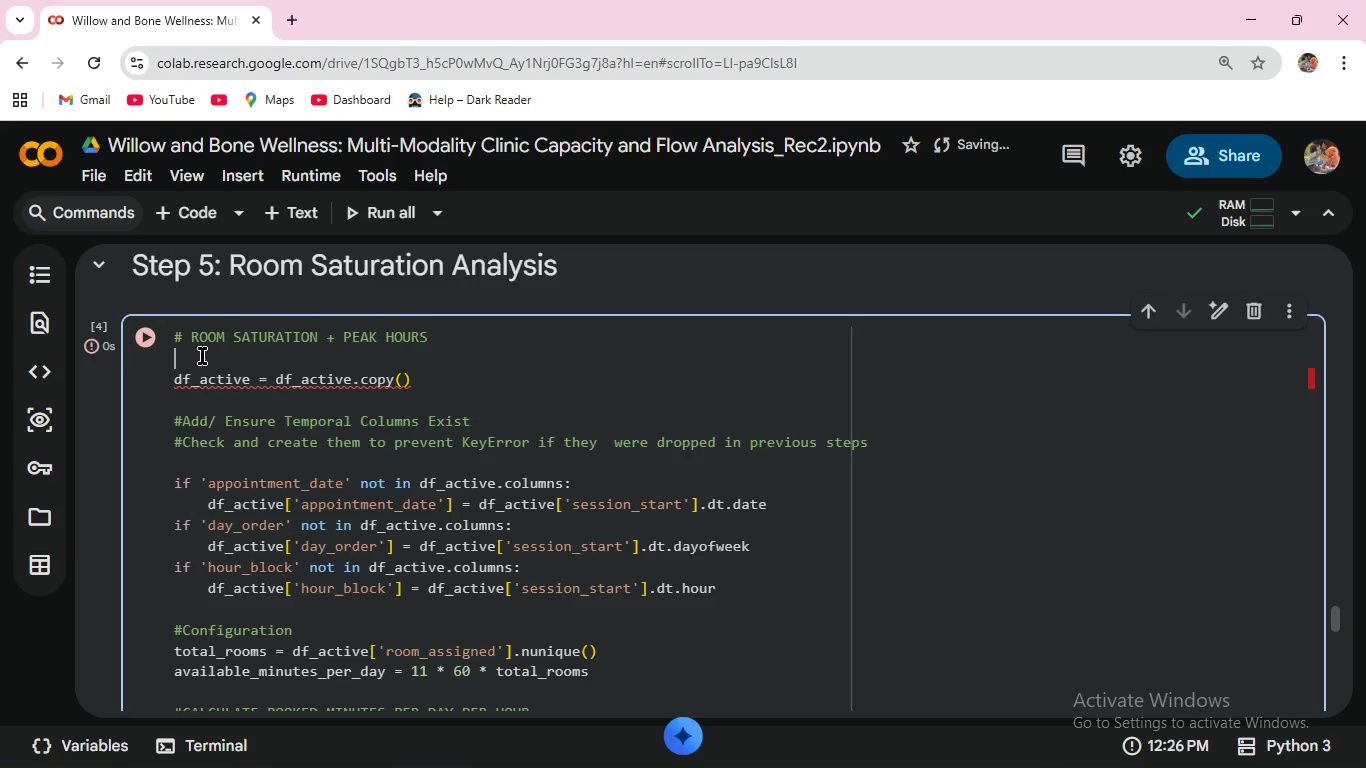 
type(import pandas as pd)
 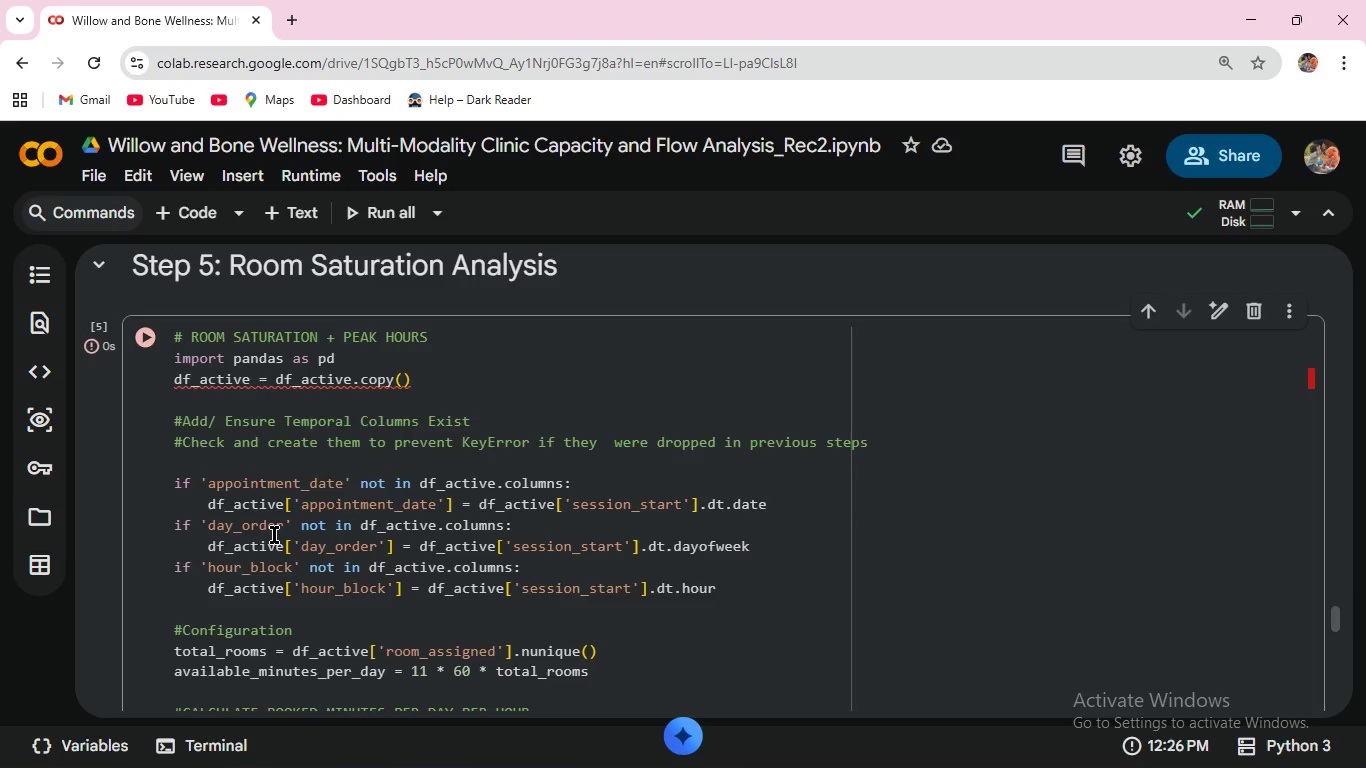 
wait(18.14)
 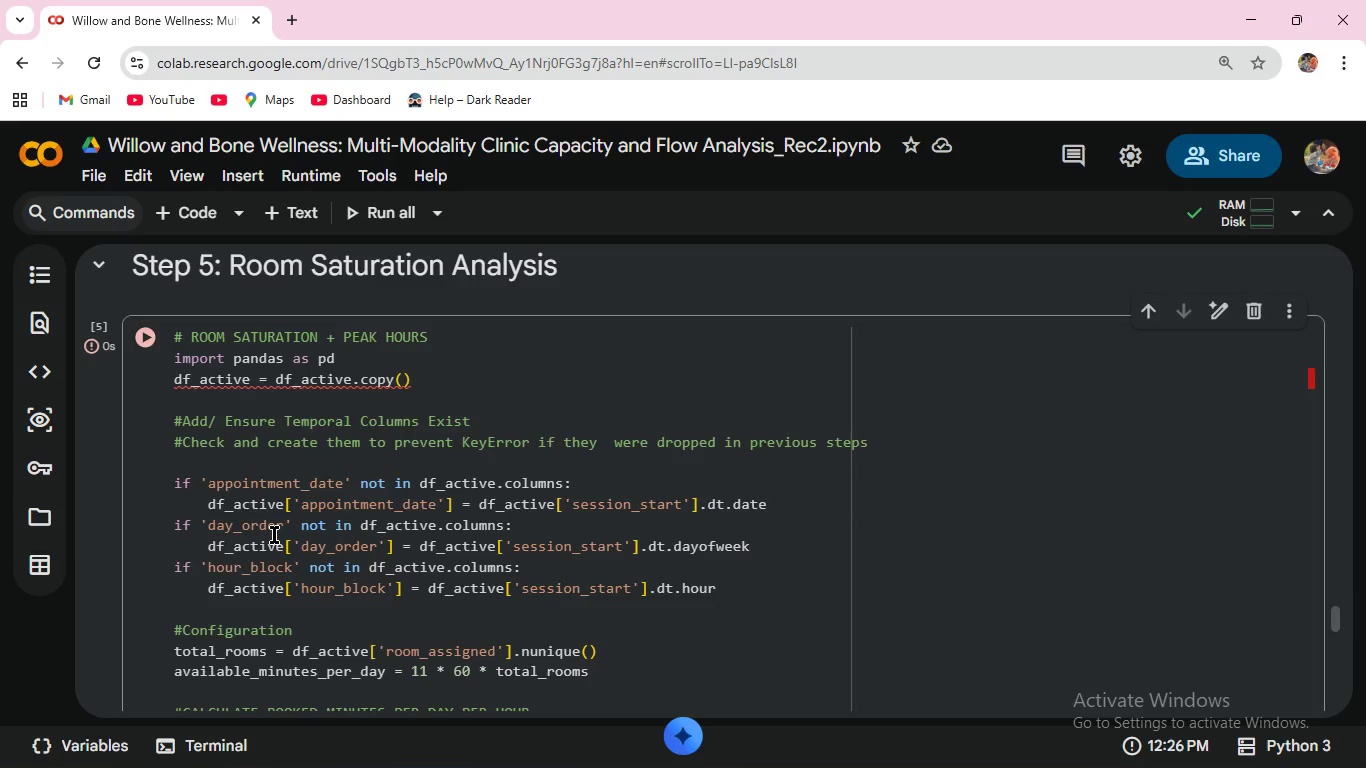 
scroll: coordinate [498, 474], scroll_direction: up, amount: 3.0
 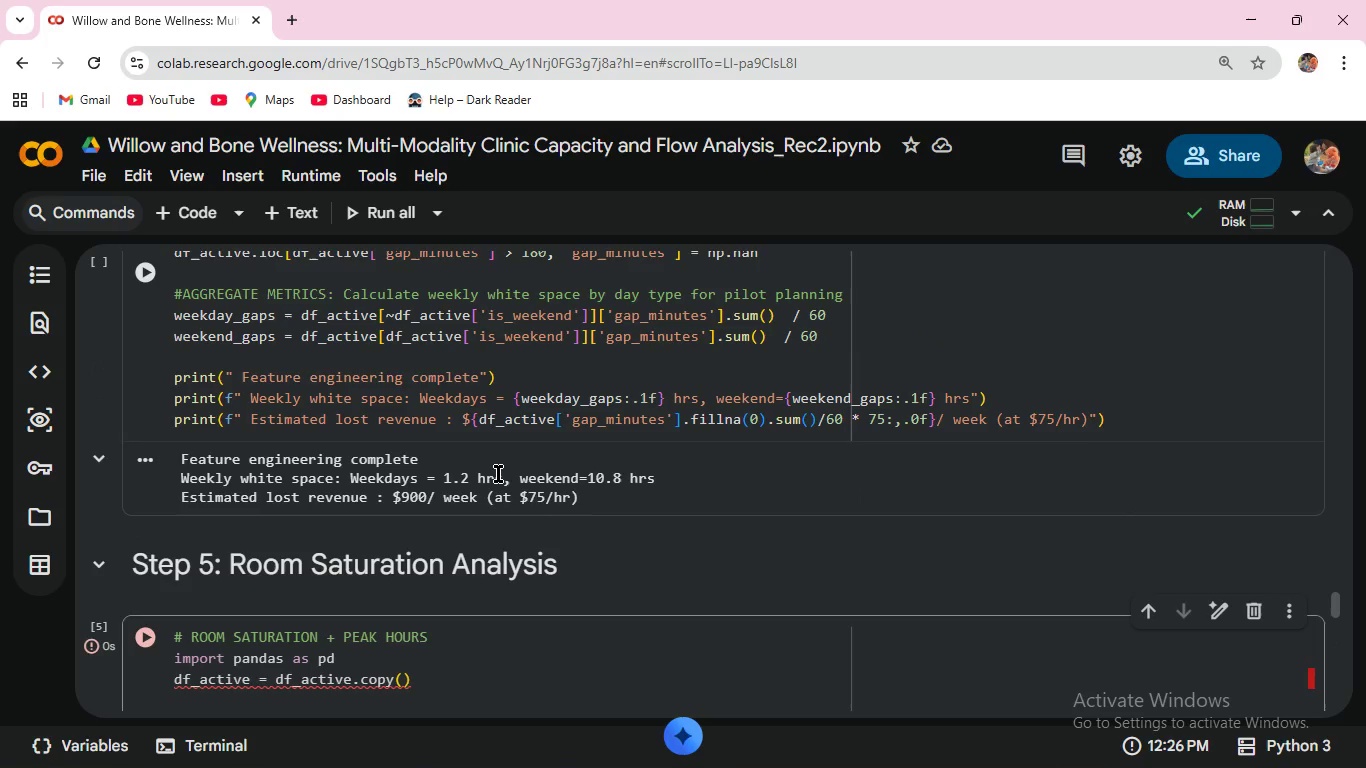 
scroll: coordinate [499, 474], scroll_direction: down, amount: 3.0
 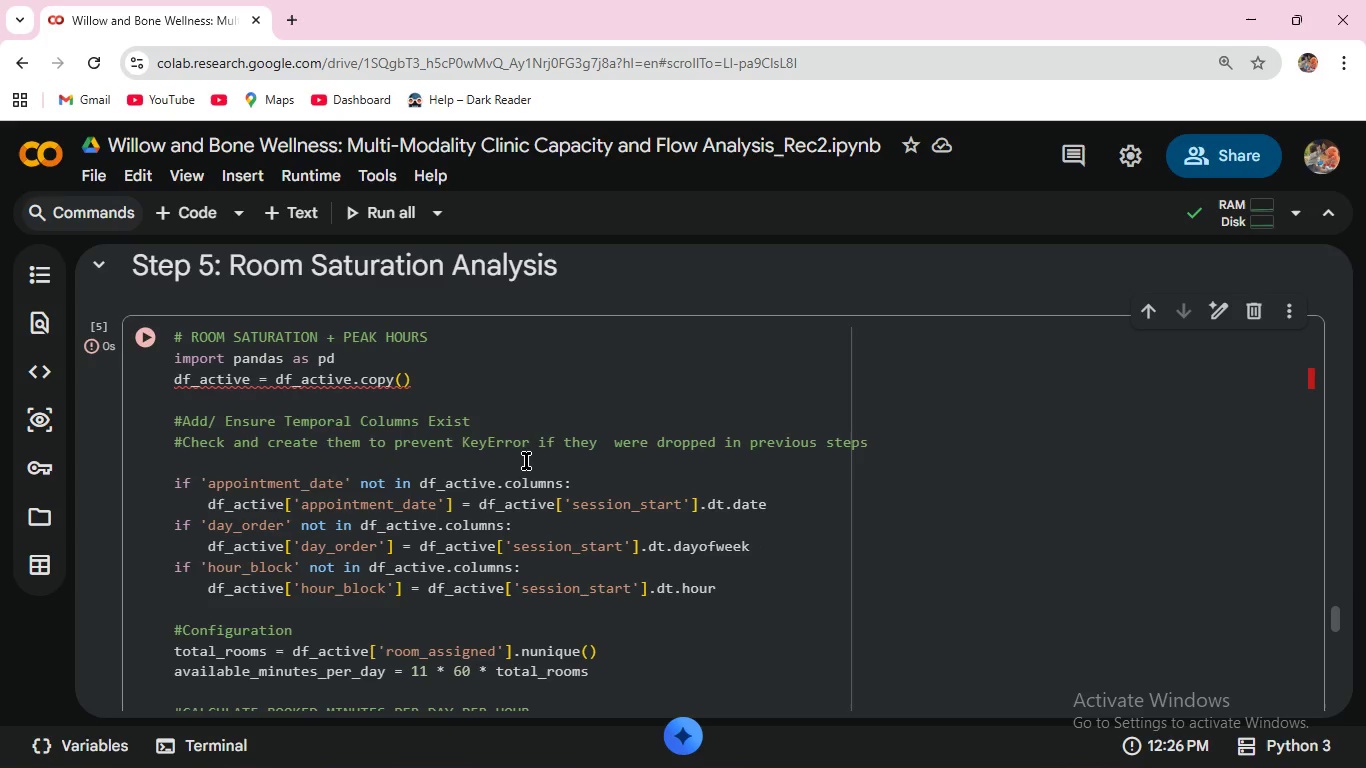 
wait(11.47)
 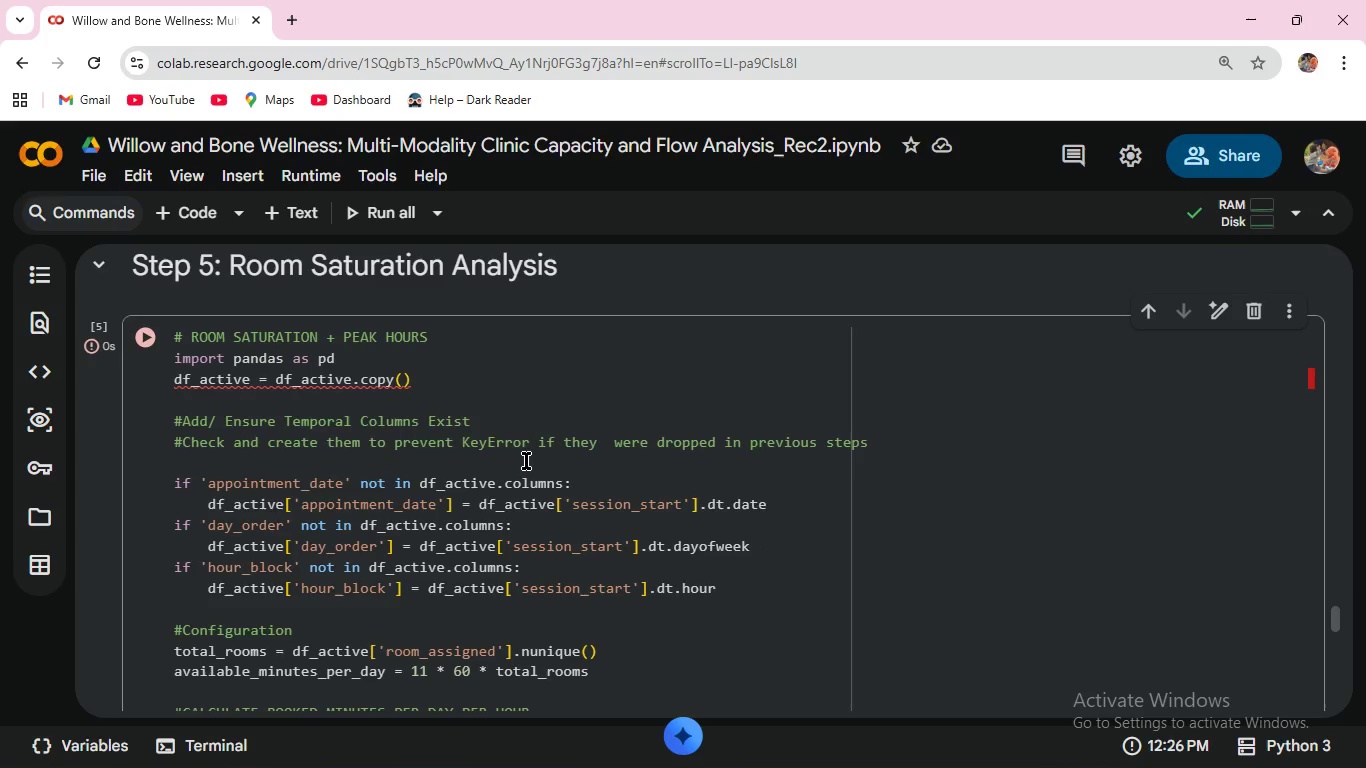 
scroll: coordinate [510, 492], scroll_direction: up, amount: 77.0
 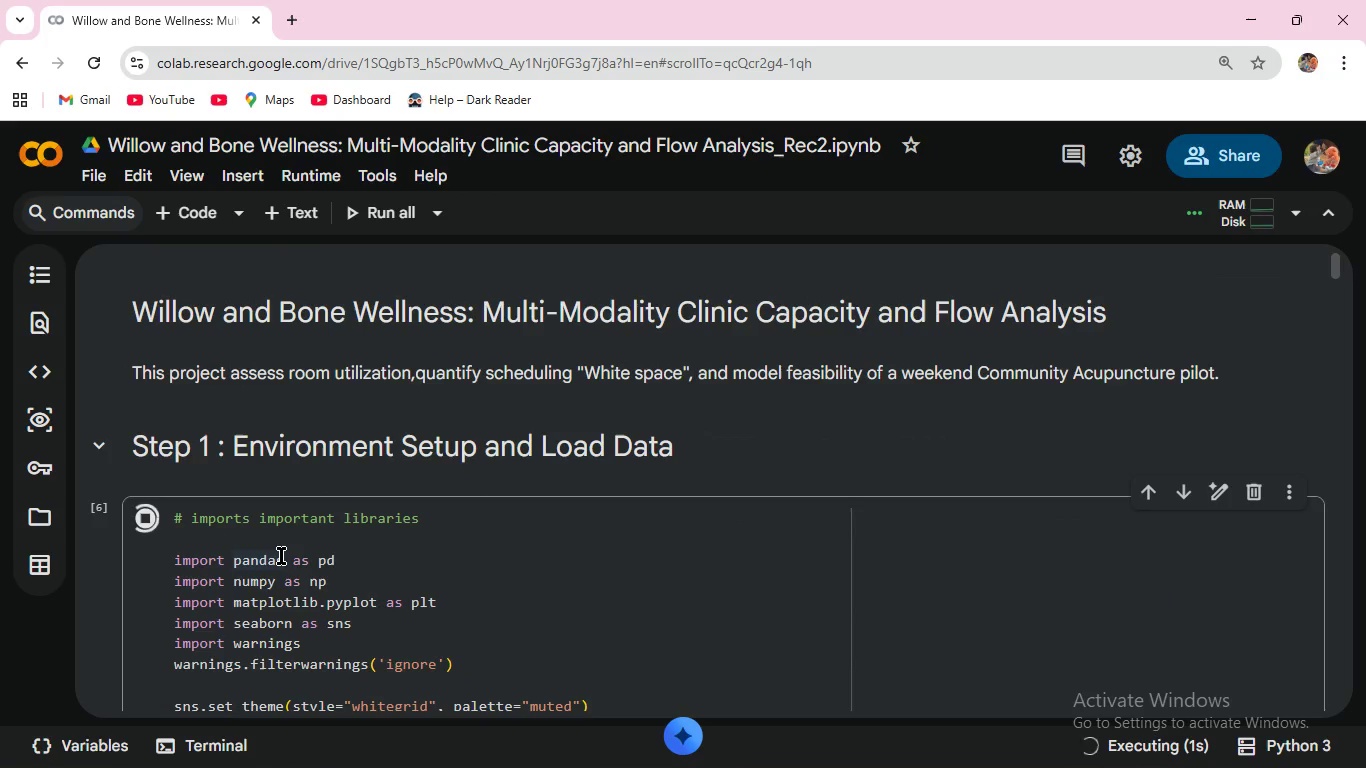 
scroll: coordinate [216, 522], scroll_direction: down, amount: 37.0
 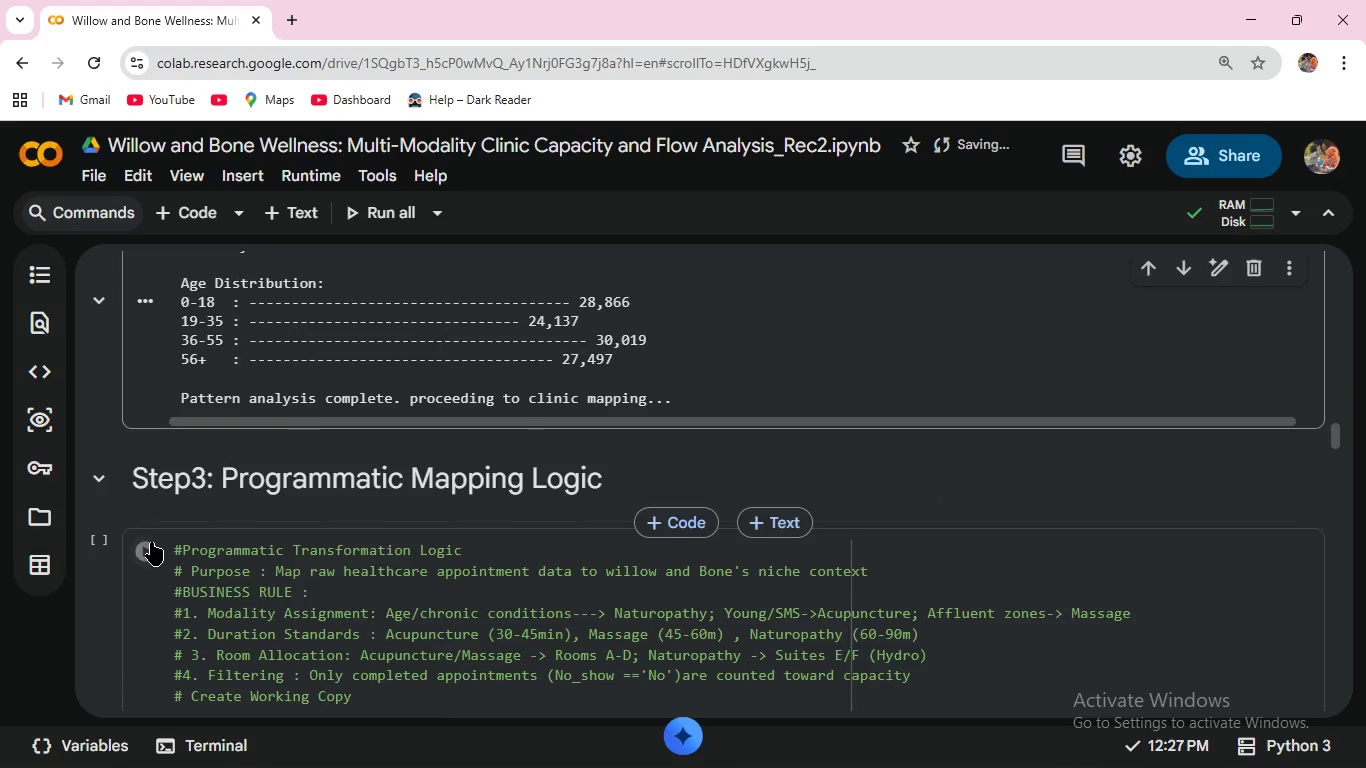 
scroll: coordinate [369, 592], scroll_direction: up, amount: 4.0
 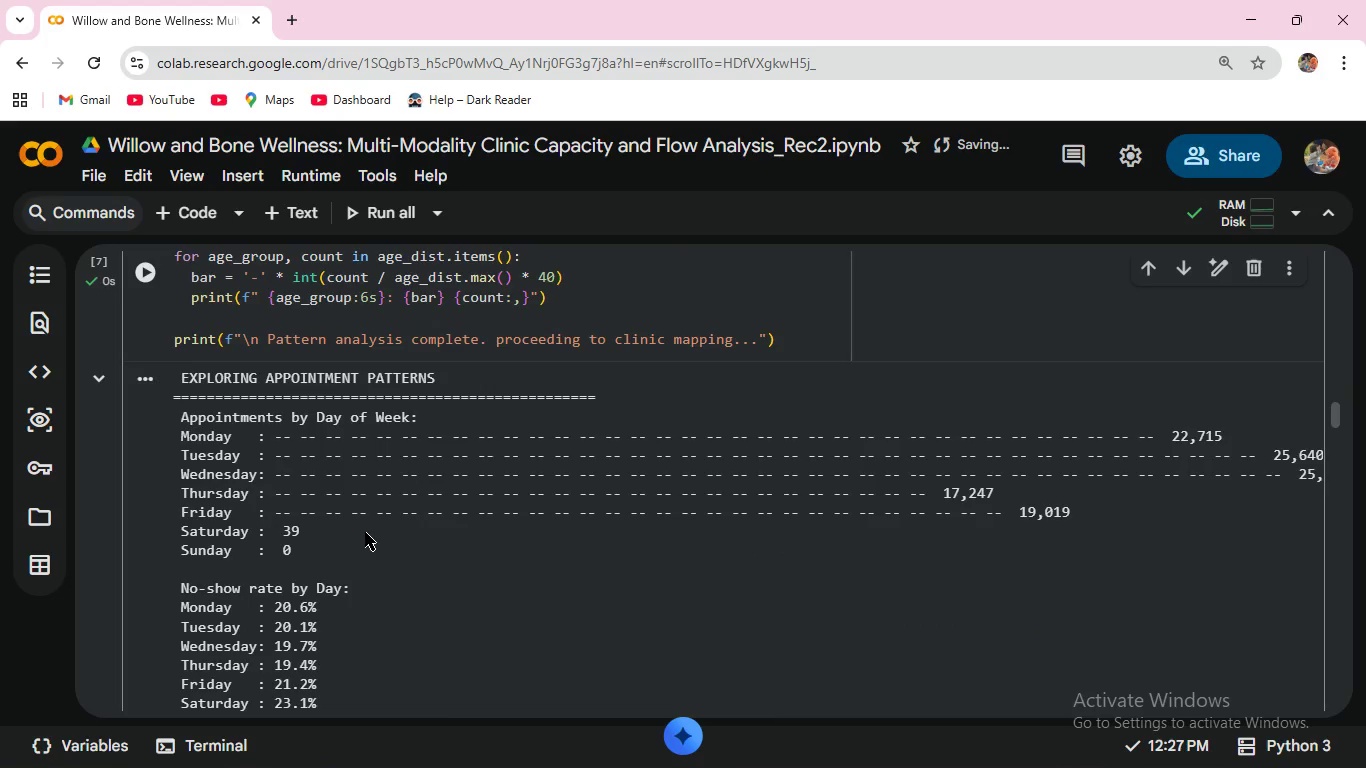 
scroll: coordinate [365, 532], scroll_direction: down, amount: 2.0
 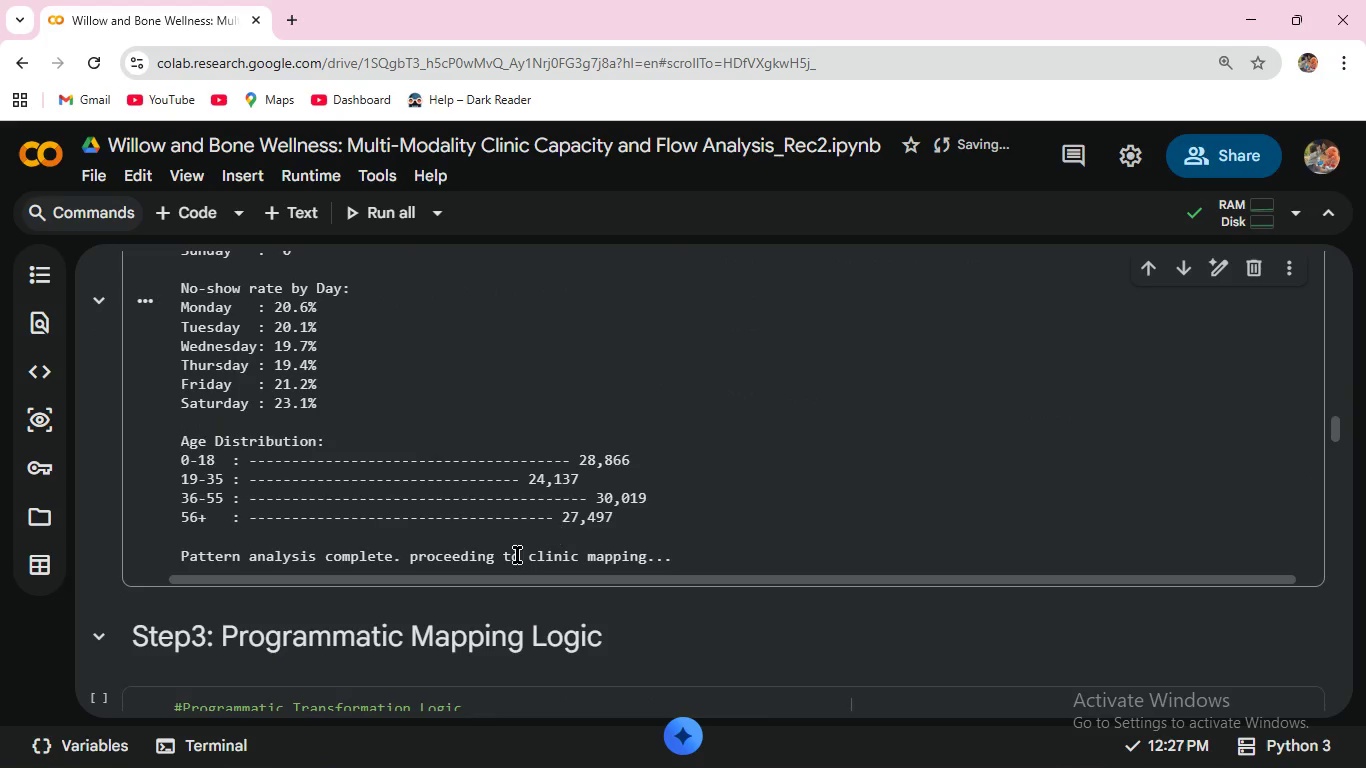 
left_click_drag(start_coordinate=[507, 579], to_coordinate=[325, 564])
 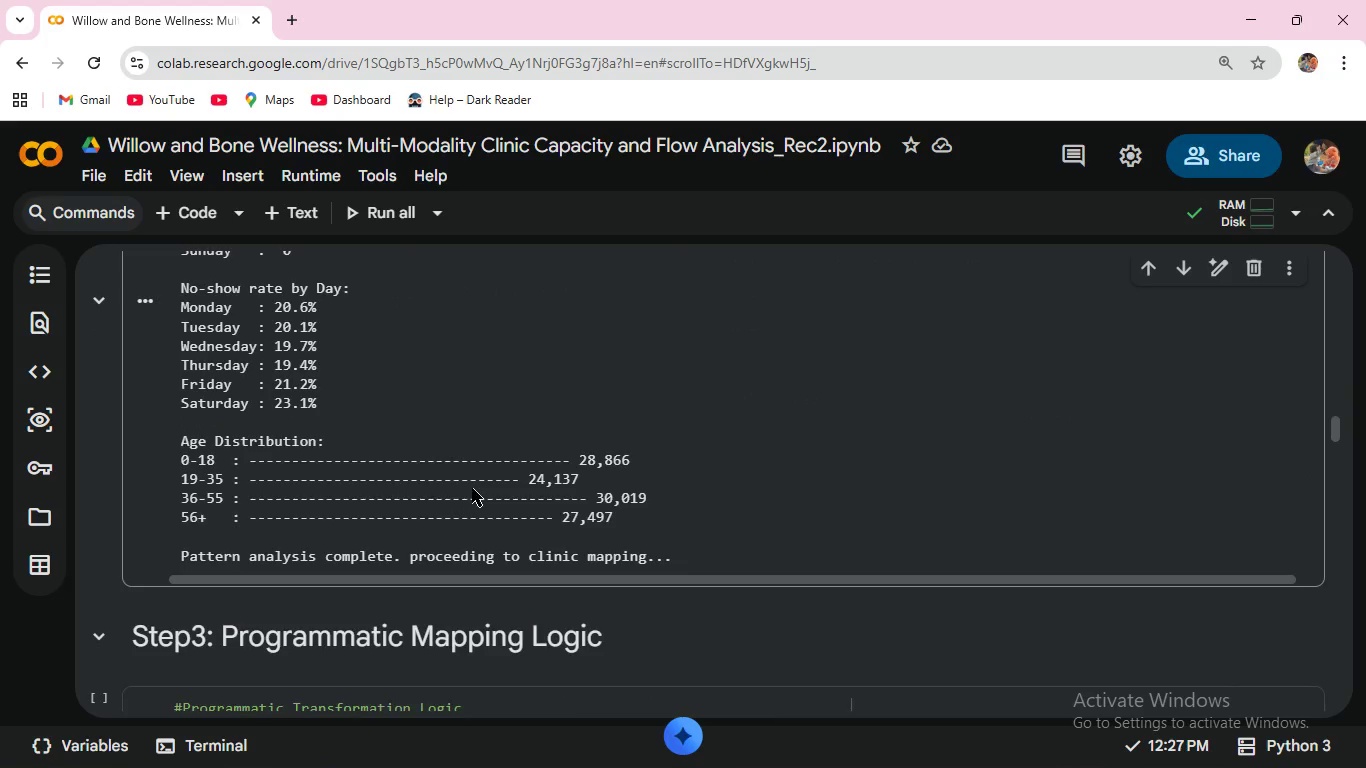 
scroll: coordinate [472, 486], scroll_direction: down, amount: 4.0
 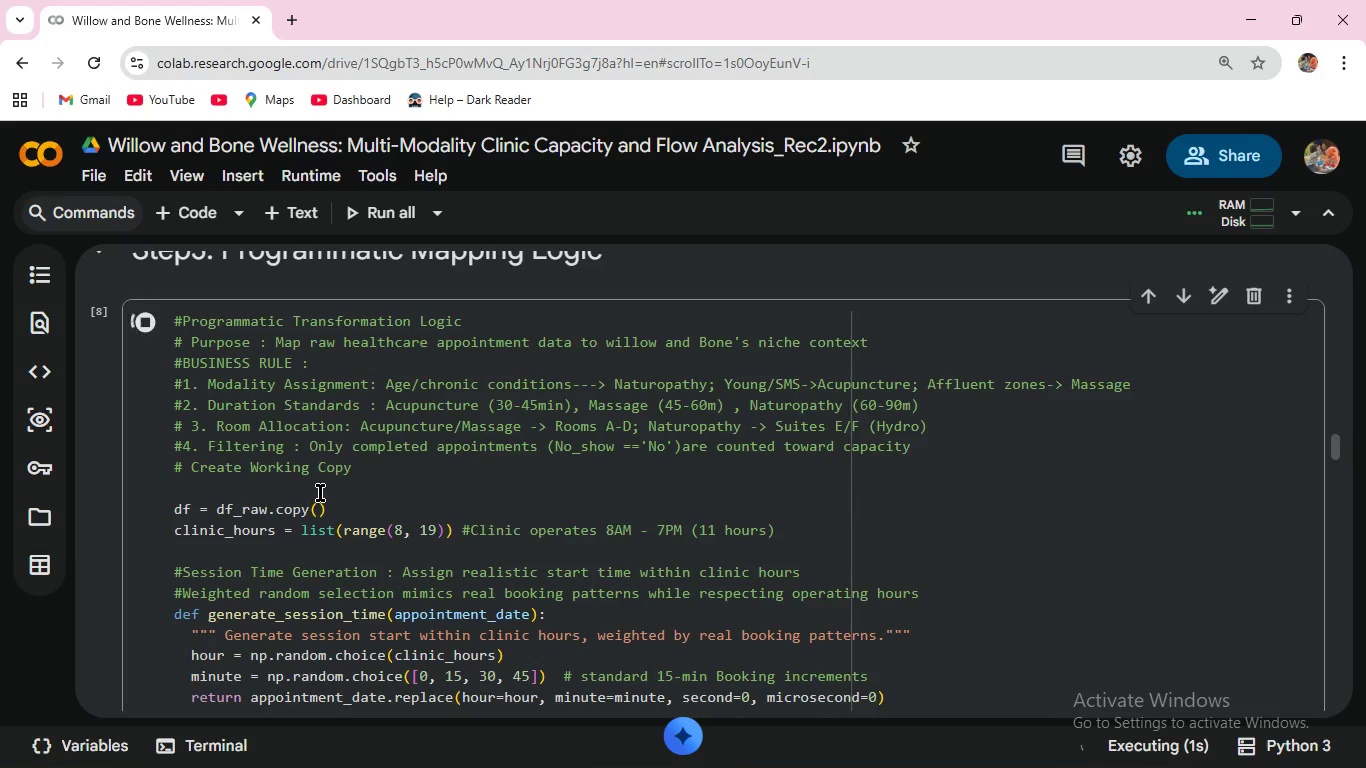 
wait(5.32)
 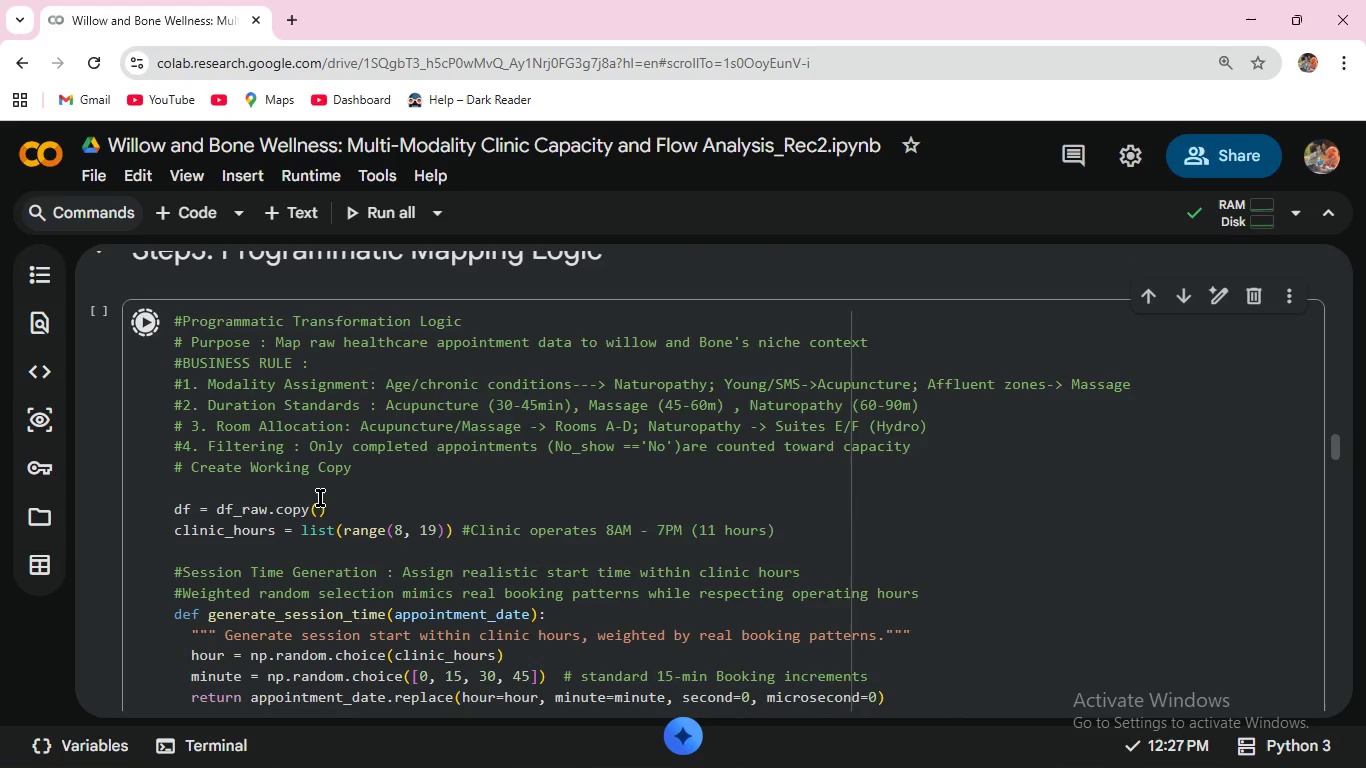 
scroll: coordinate [320, 493], scroll_direction: down, amount: 2.0
 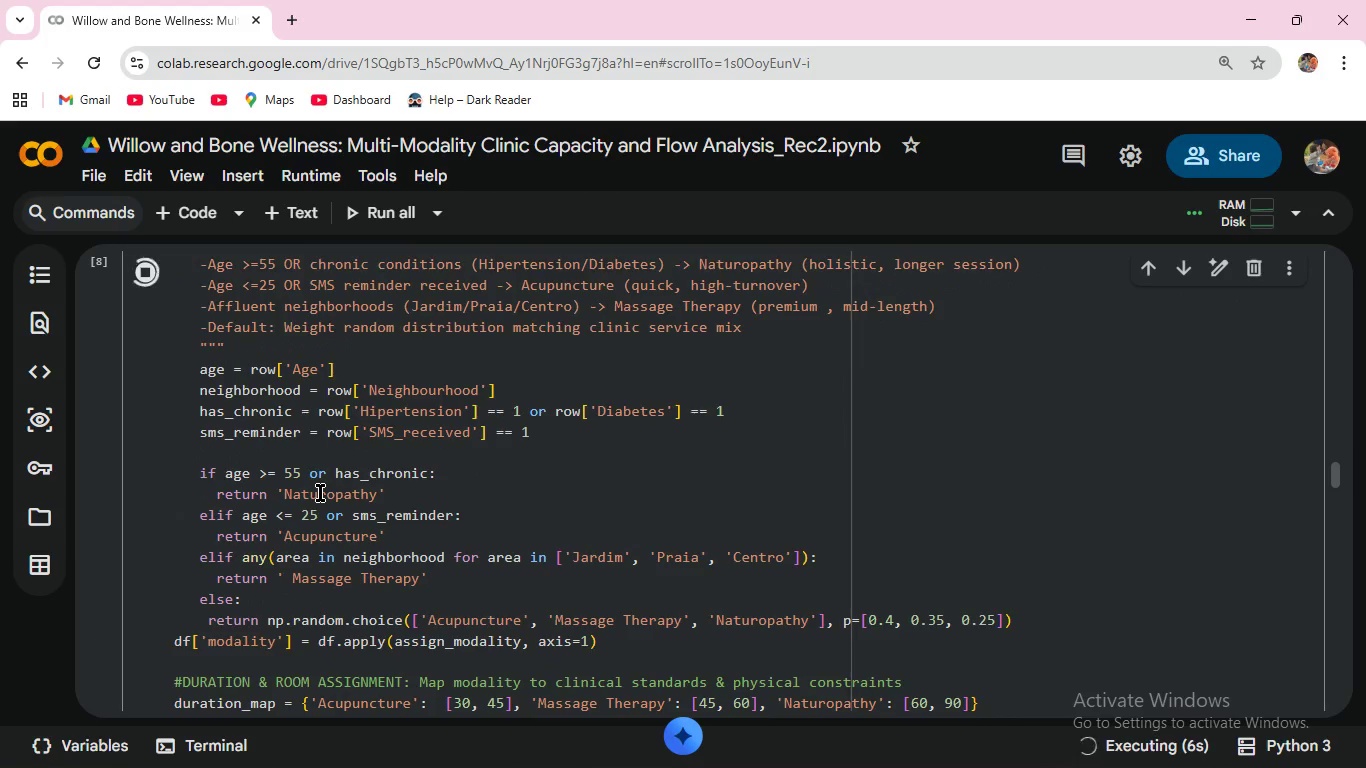 
scroll: coordinate [320, 491], scroll_direction: up, amount: 4.0
 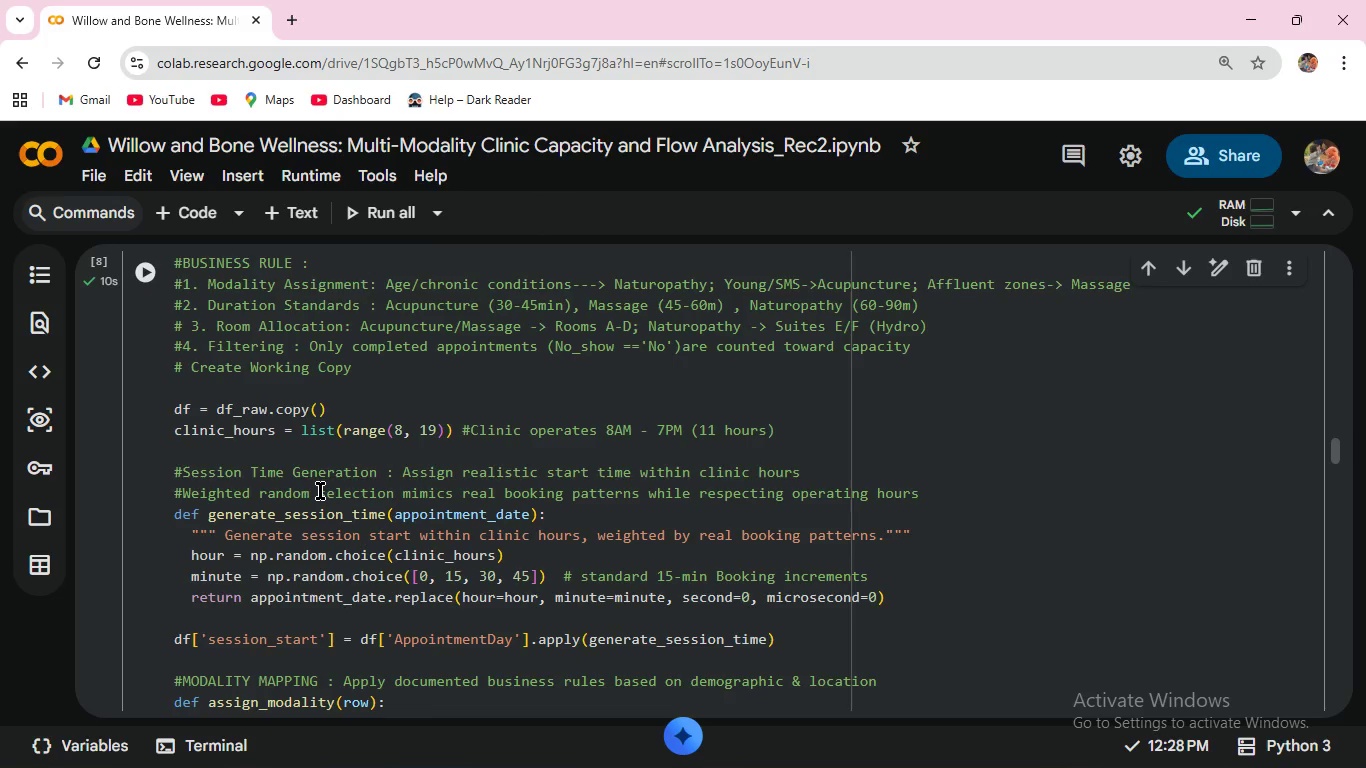 
wait(8.55)
 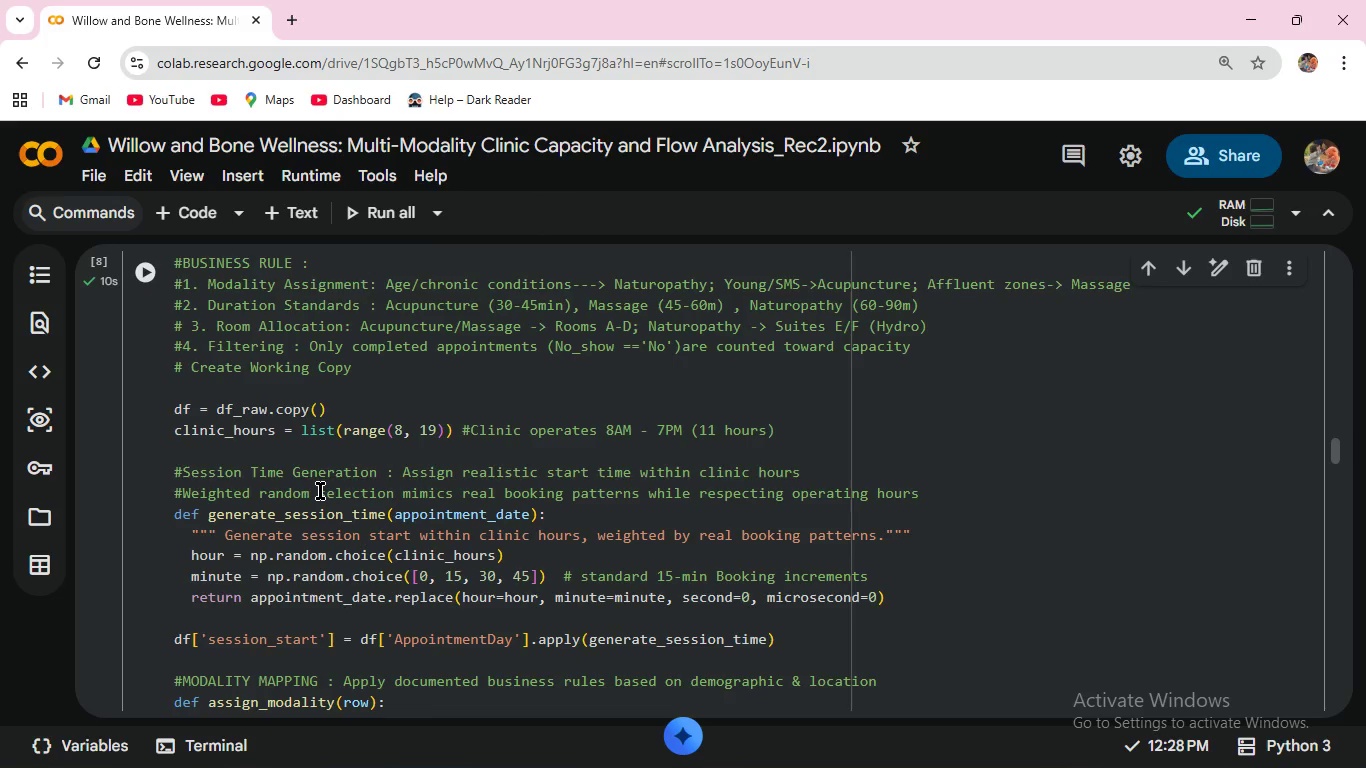 
scroll: coordinate [320, 483], scroll_direction: down, amount: 27.0
 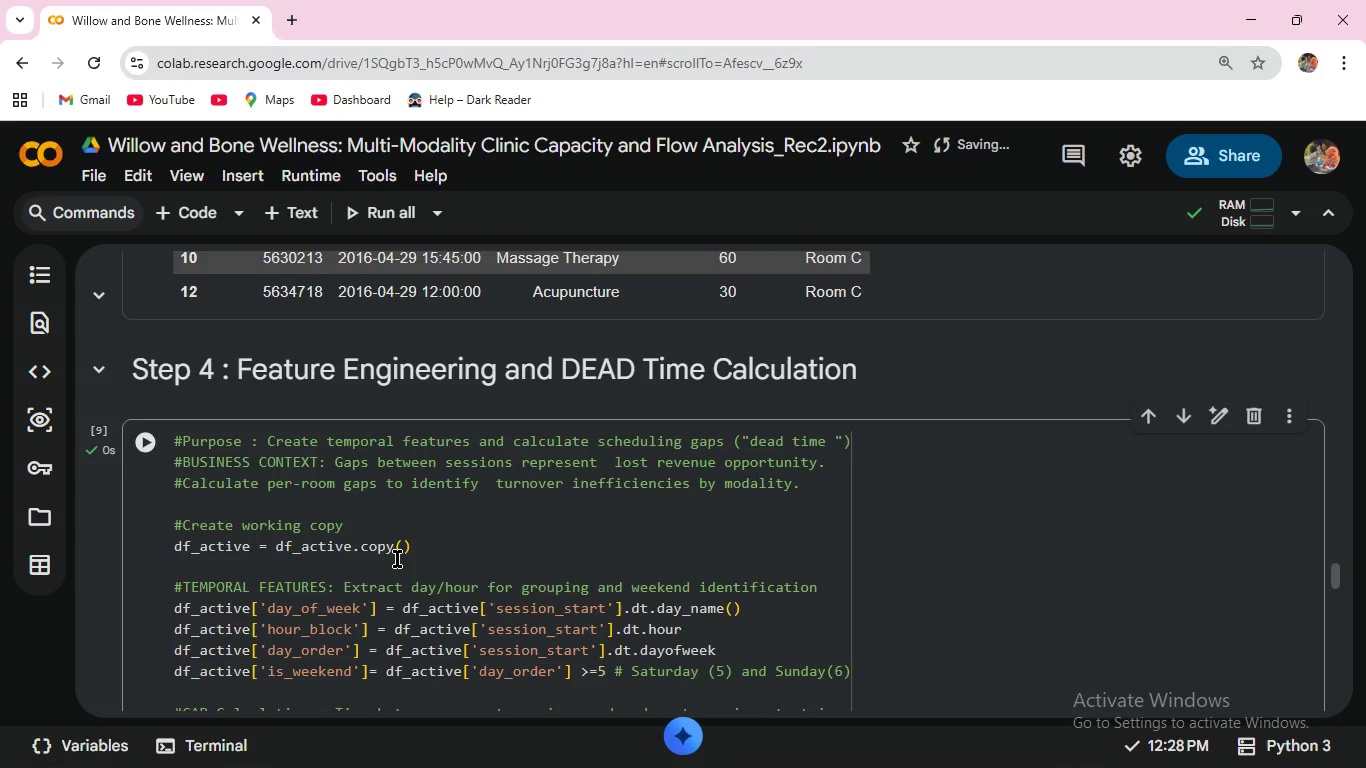 
wait(6.94)
 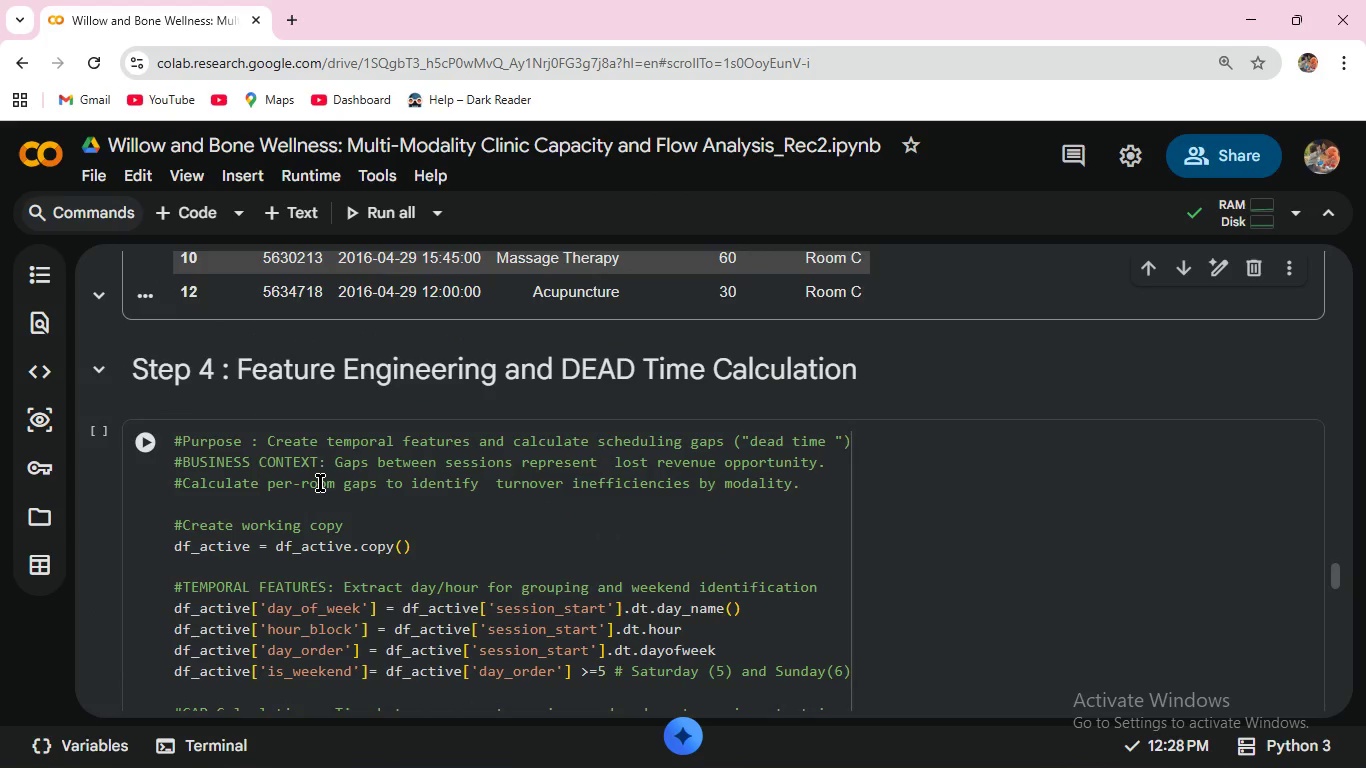 
scroll: coordinate [397, 557], scroll_direction: down, amount: 8.0
 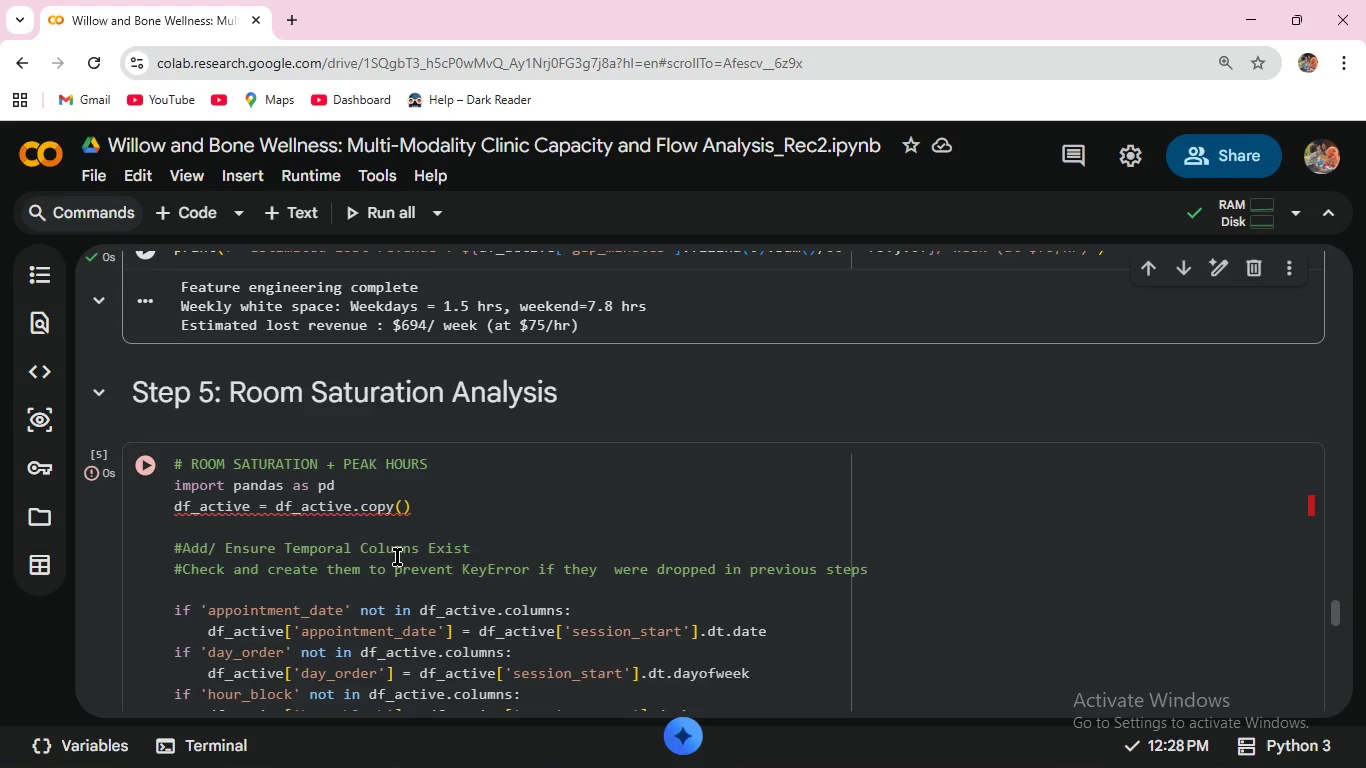 
scroll: coordinate [397, 555], scroll_direction: up, amount: 8.0
 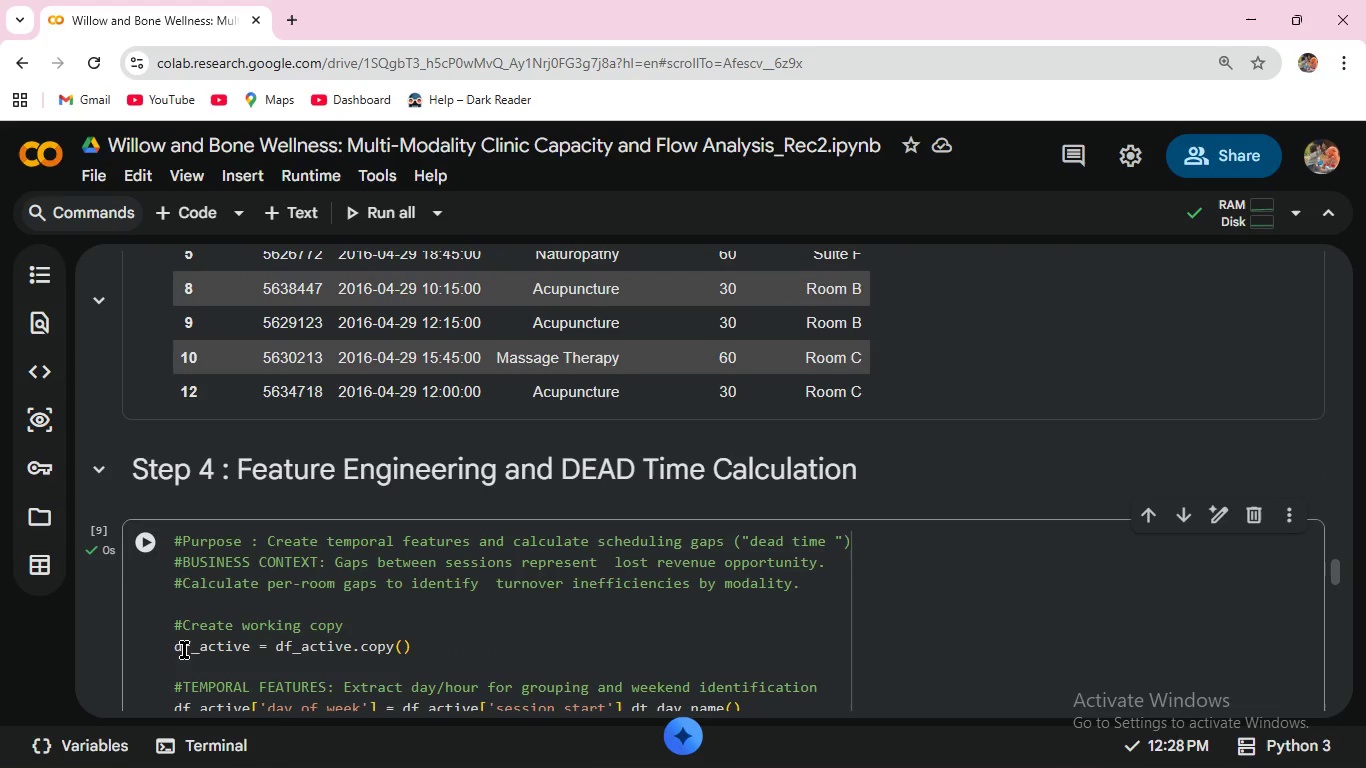 
left_click_drag(start_coordinate=[175, 645], to_coordinate=[390, 640])
 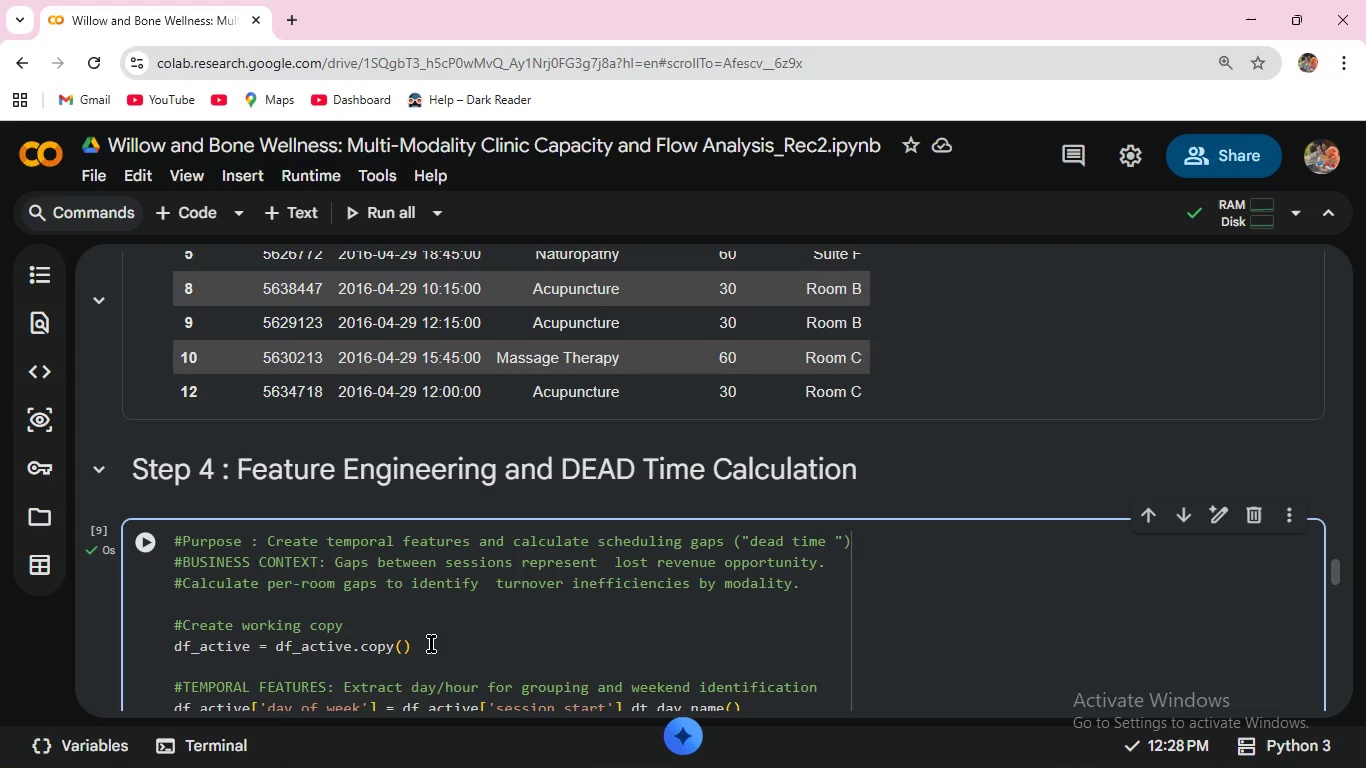 
left_click_drag(start_coordinate=[431, 644], to_coordinate=[175, 652])
 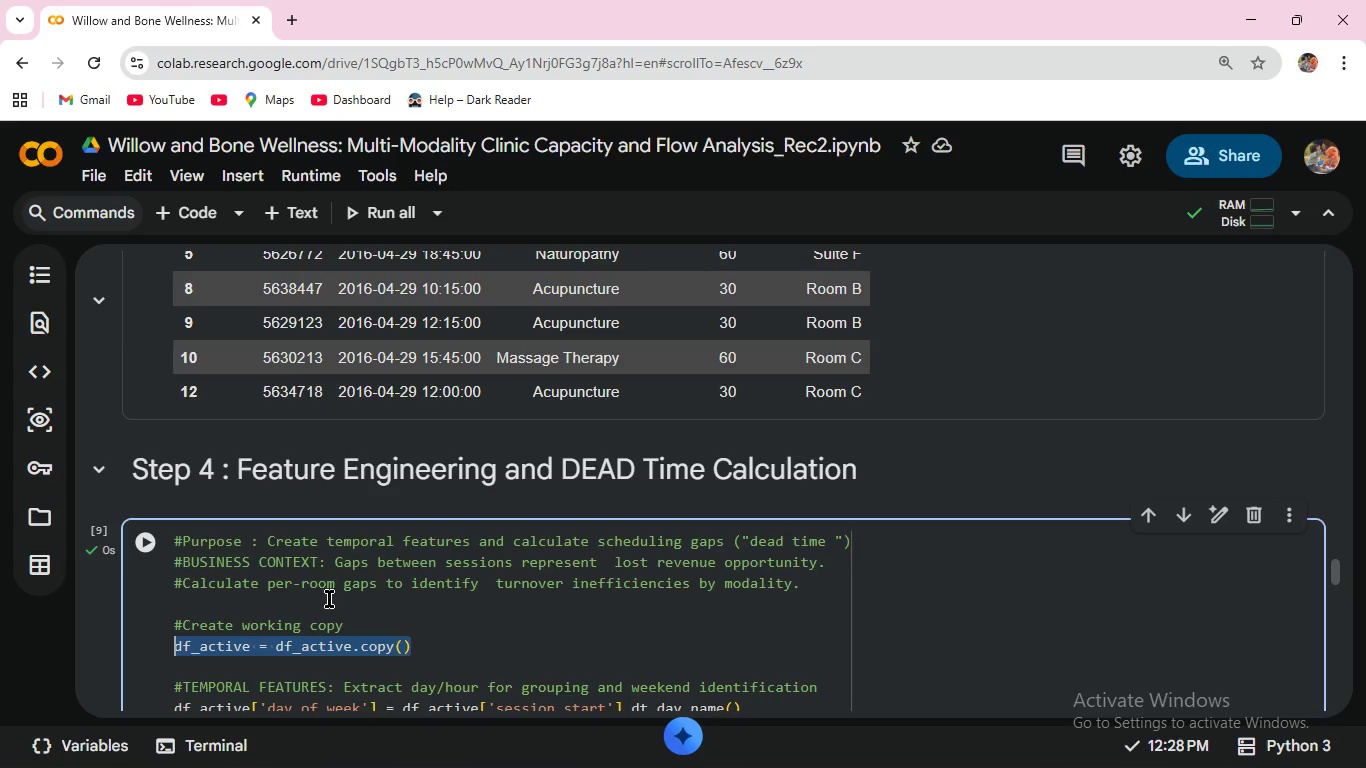 
scroll: coordinate [354, 581], scroll_direction: down, amount: 9.0
 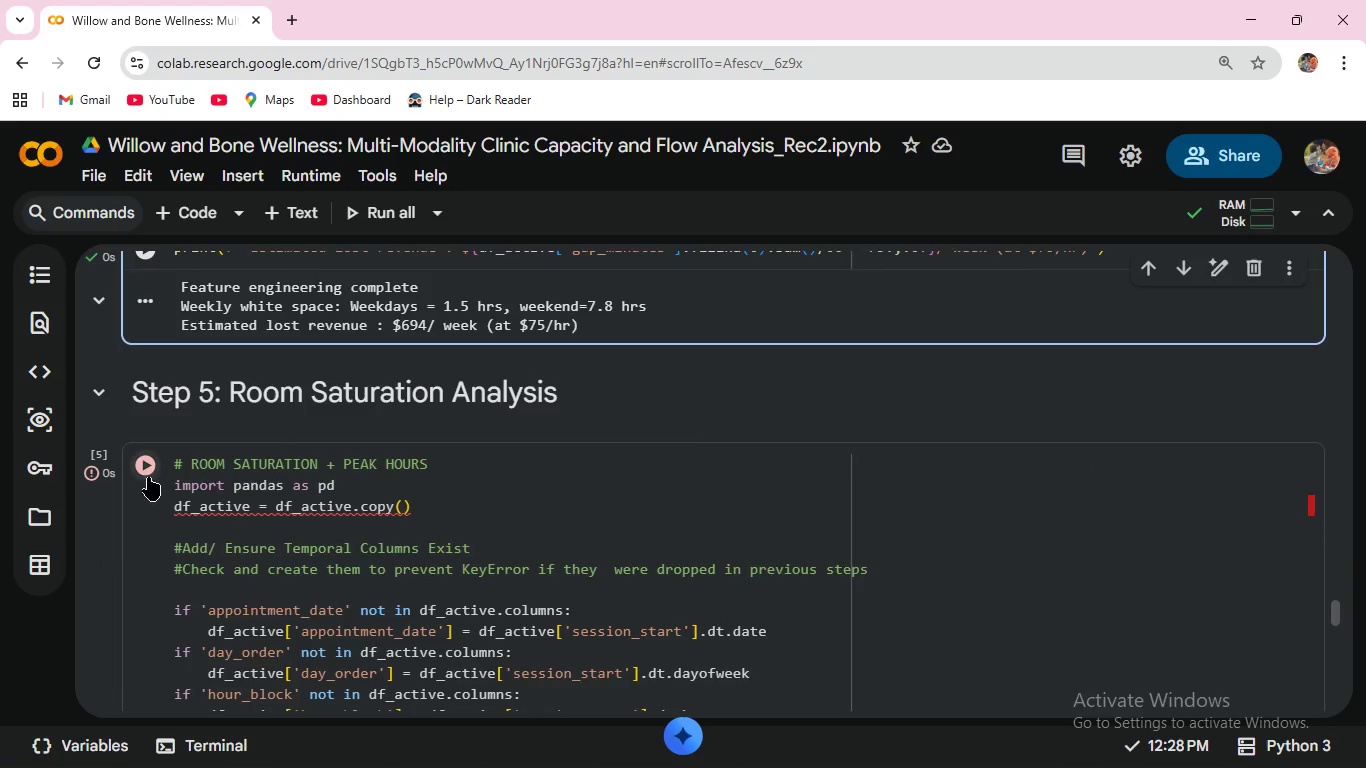 
left_click([144, 458])
 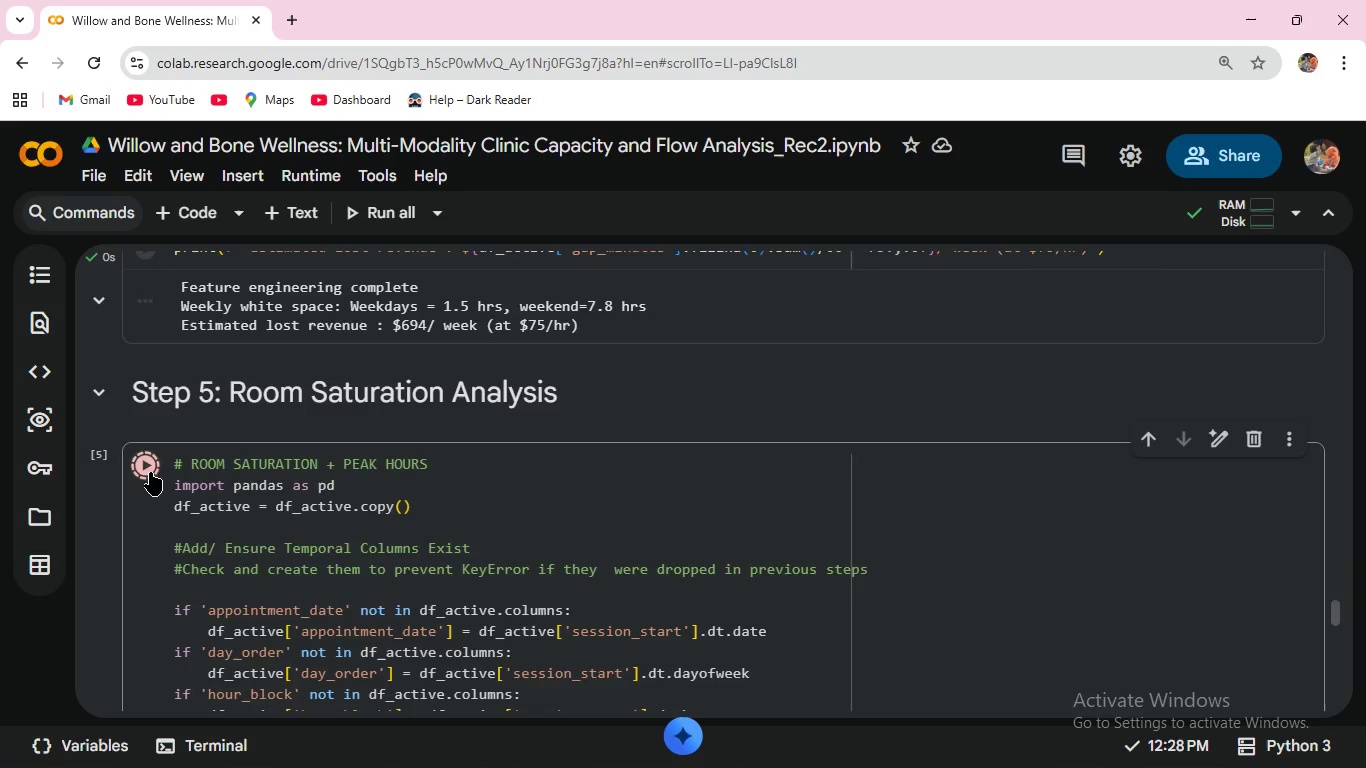 
mouse_move([263, 663])
 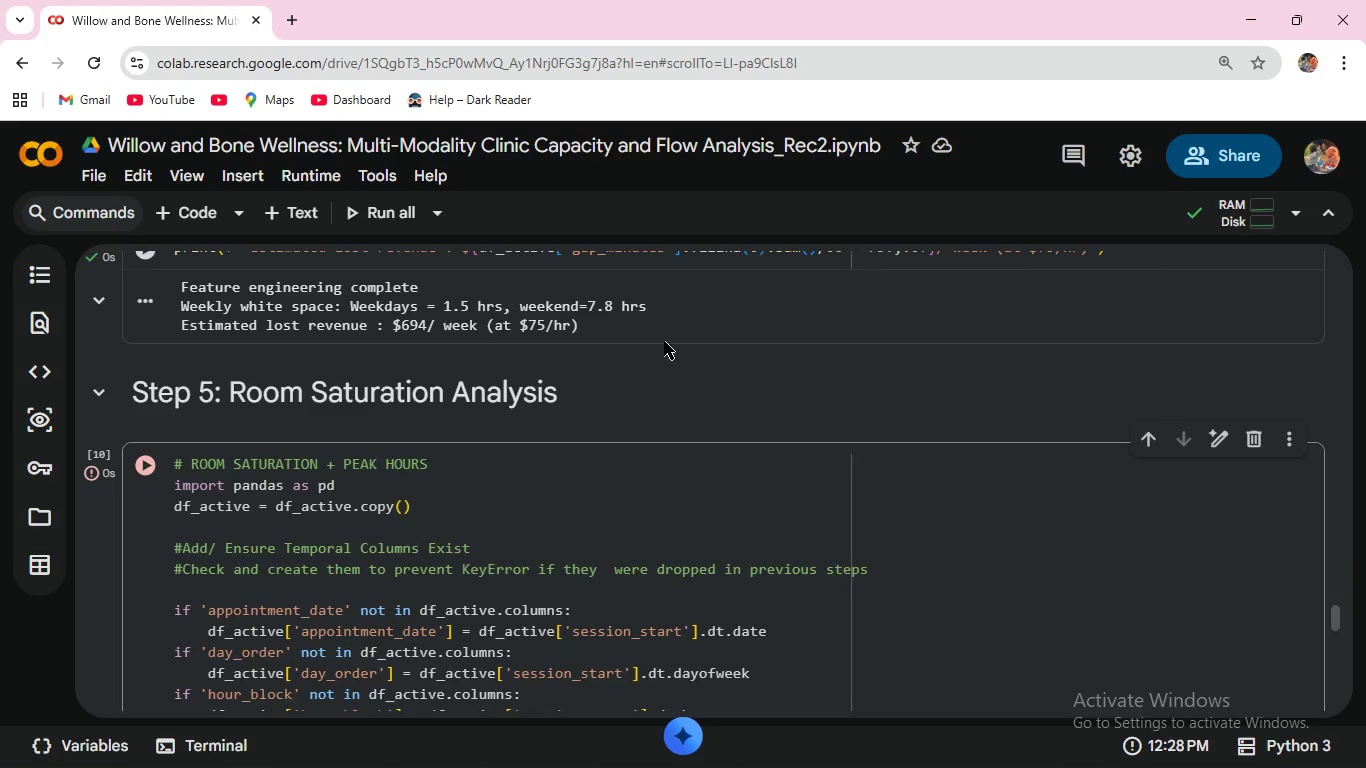 
scroll: coordinate [631, 510], scroll_direction: down, amount: 10.0
 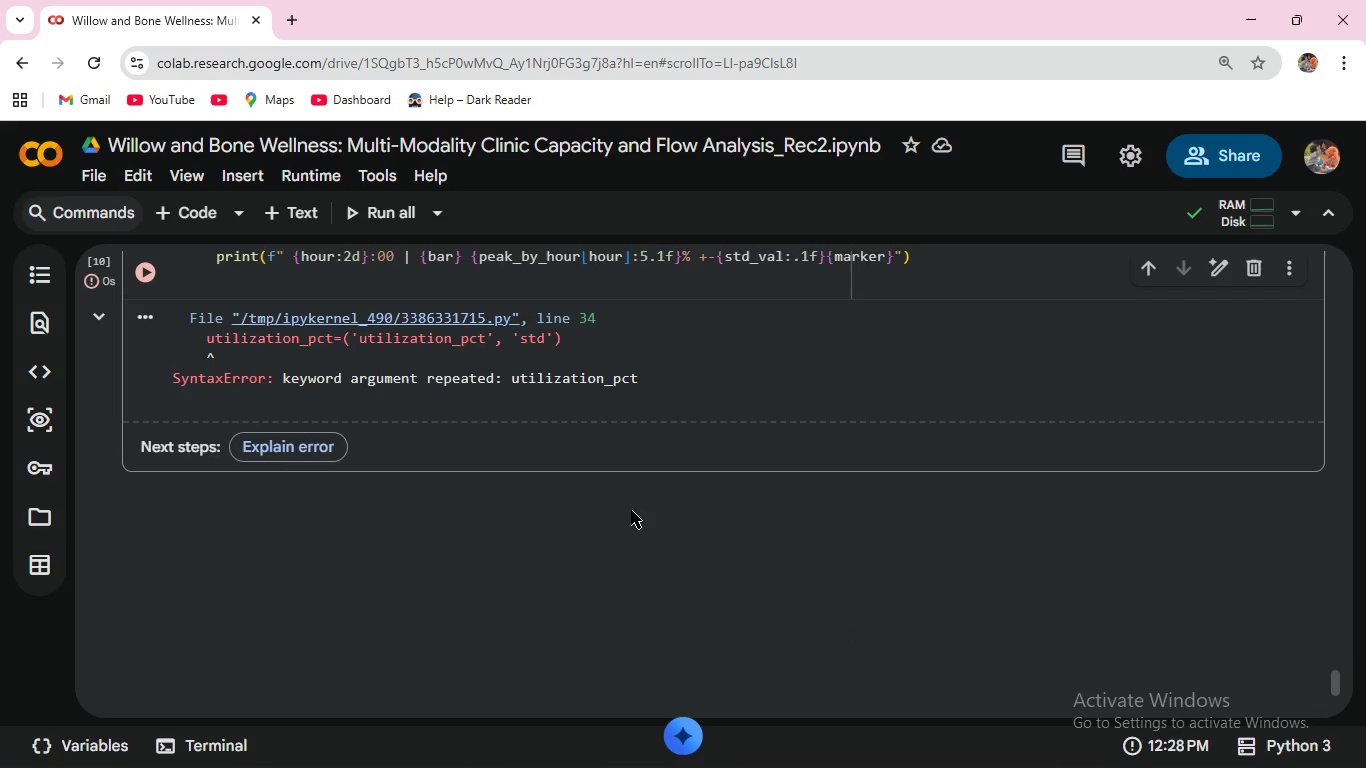 
wait(6.16)
 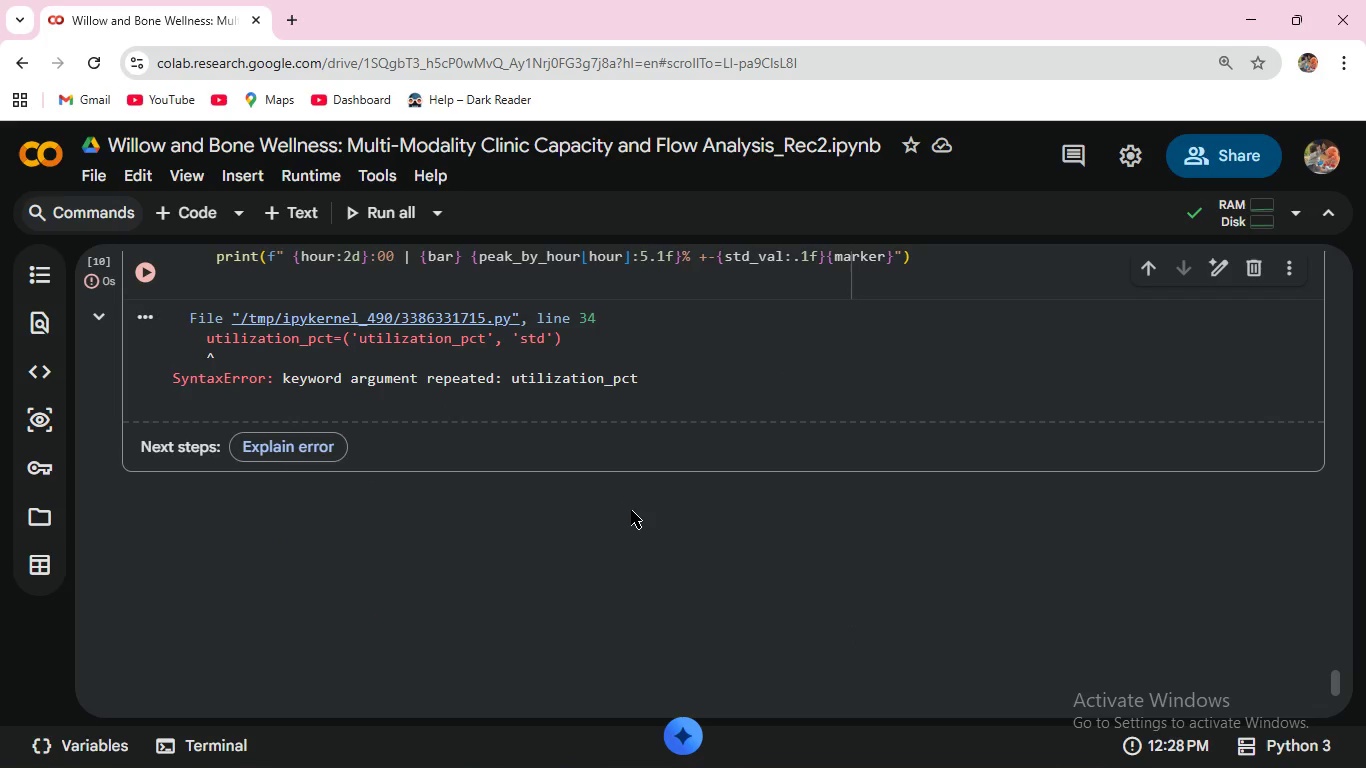 
scroll: coordinate [631, 510], scroll_direction: up, amount: 5.0
 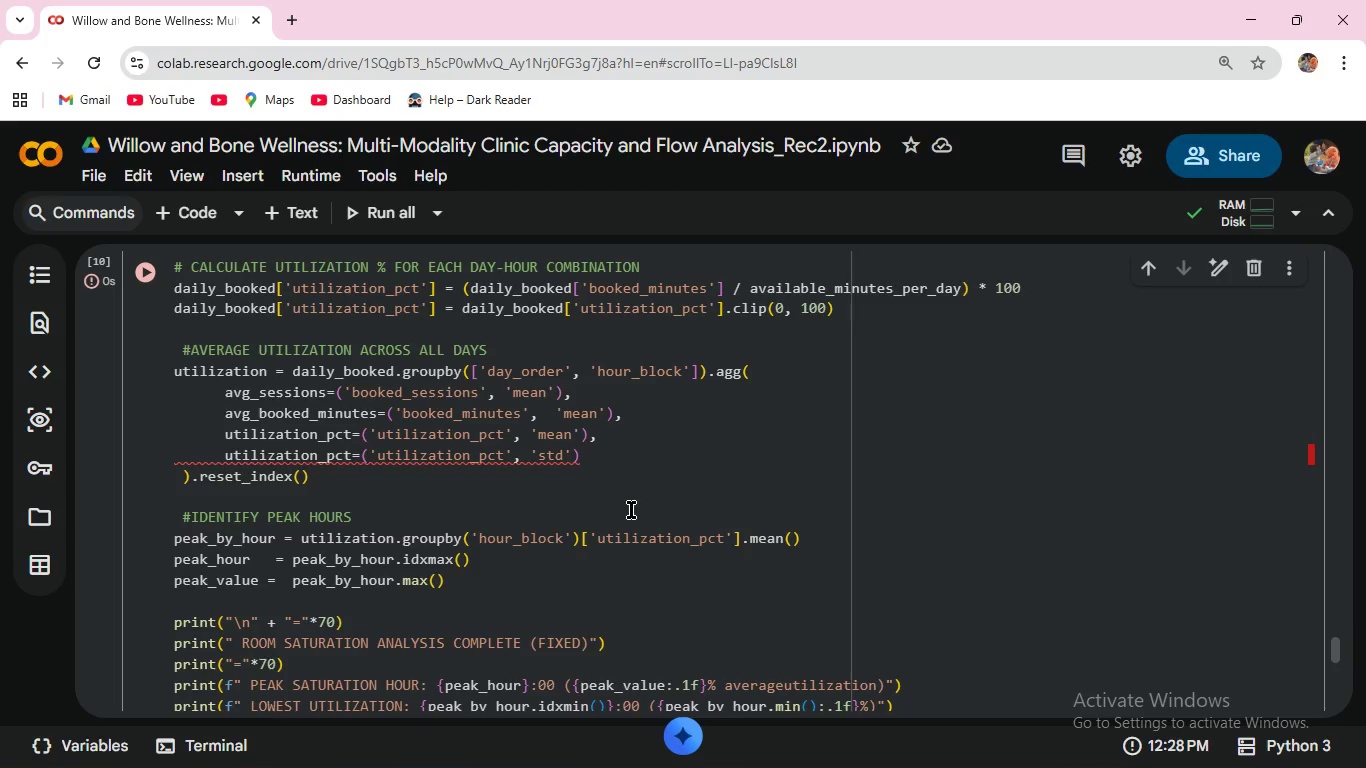 
wait(17.86)
 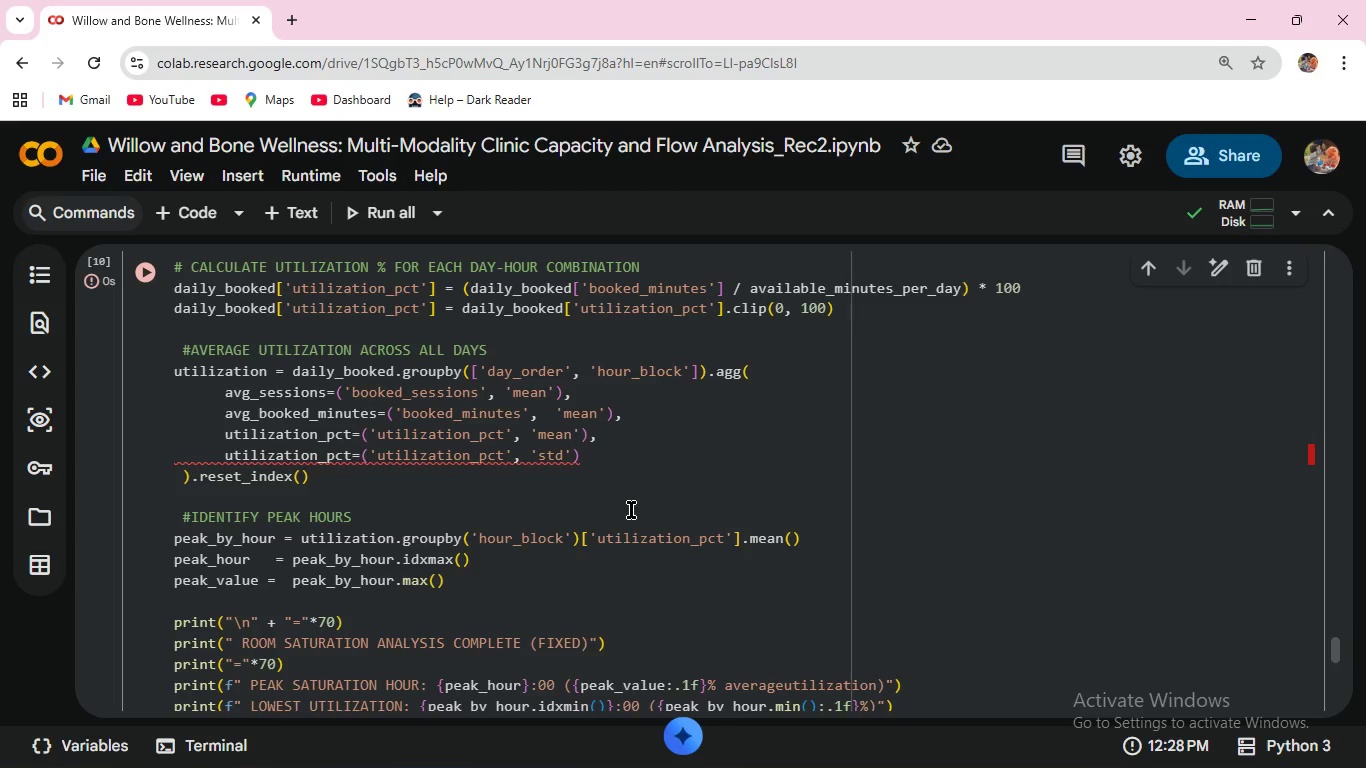 
left_click([351, 456])
 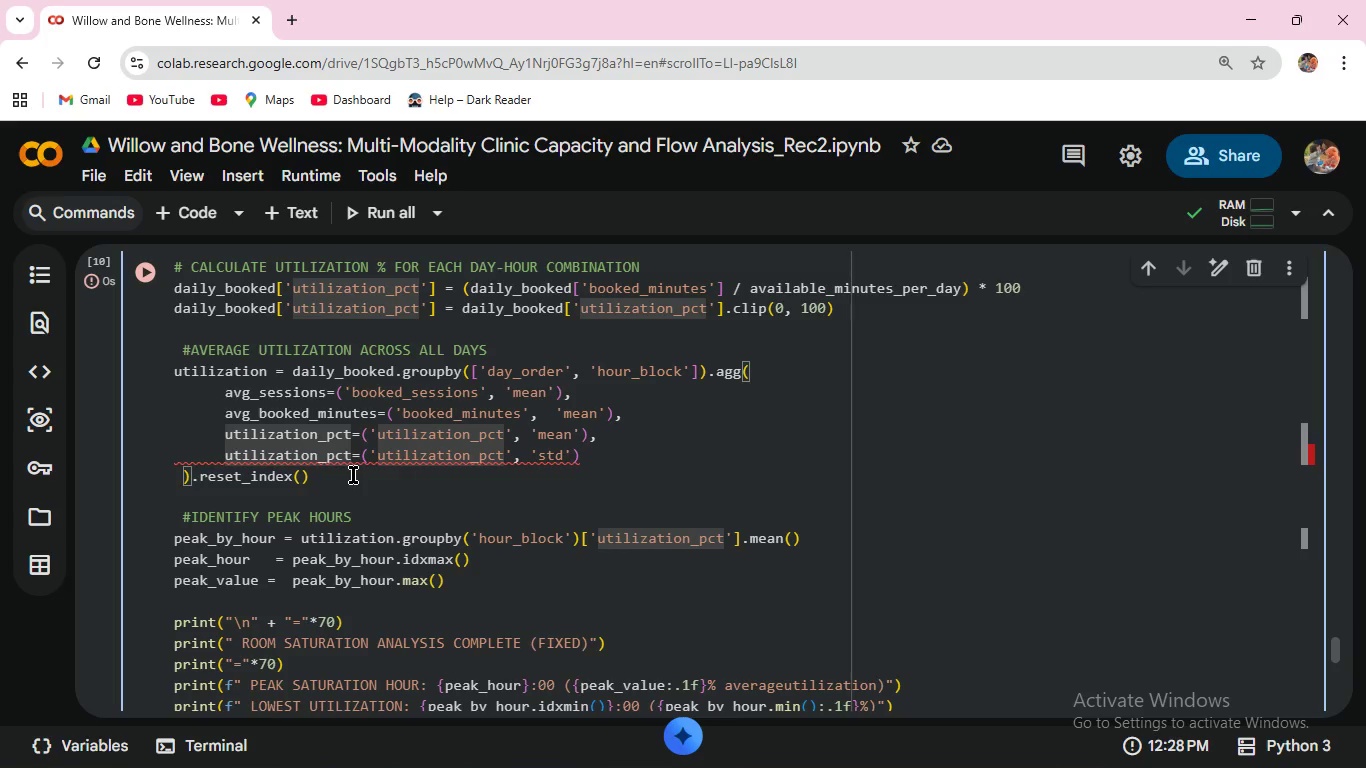 
key(Backspace)
key(Backspace)
key(Backspace)
type(std)
 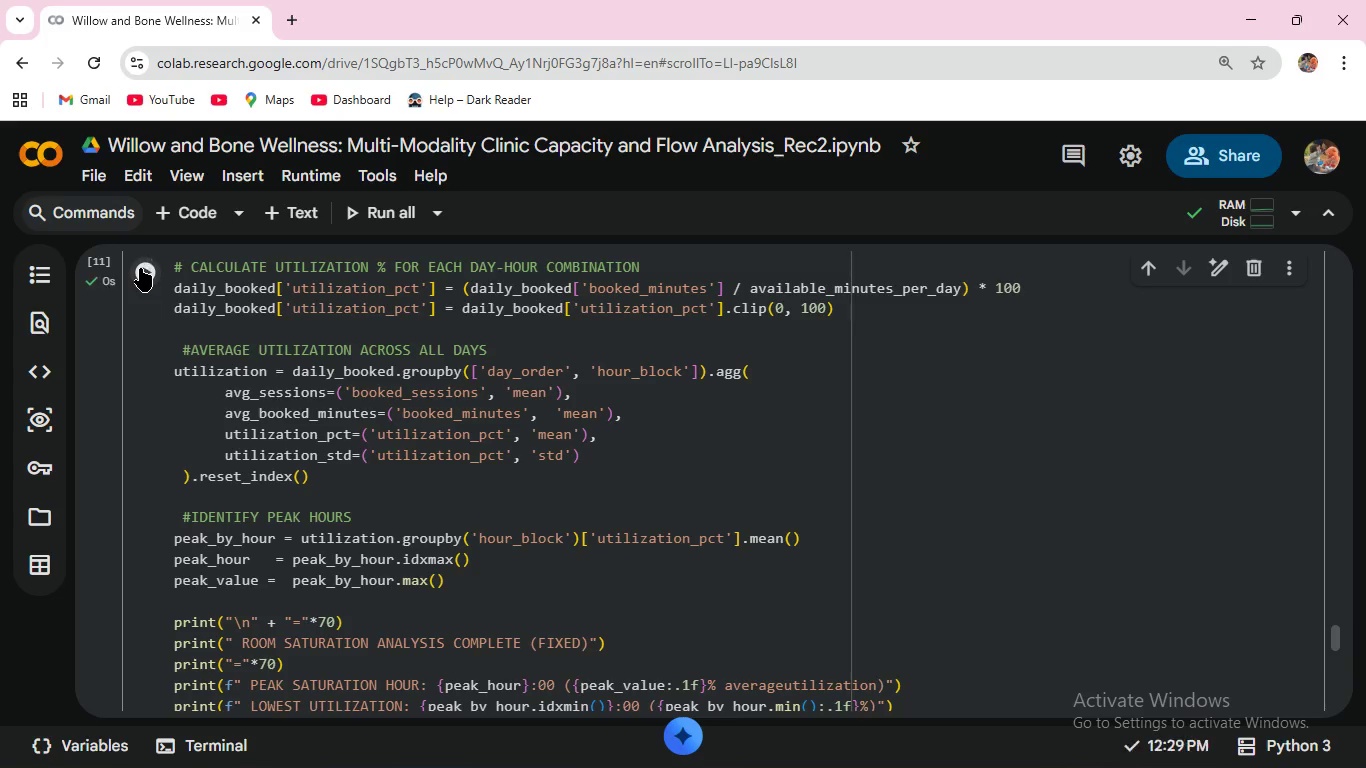 
scroll: coordinate [349, 460], scroll_direction: down, amount: 9.0
 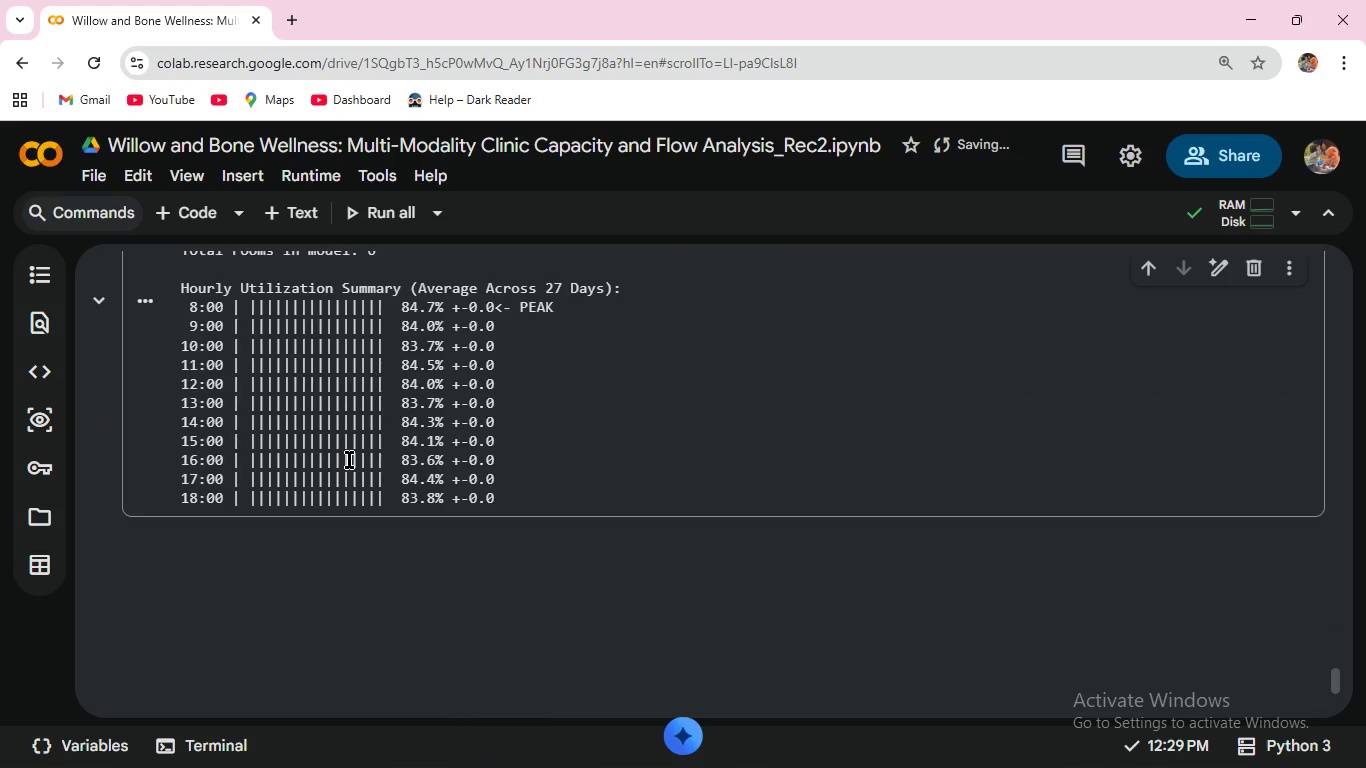 
scroll: coordinate [349, 459], scroll_direction: up, amount: 2.0
 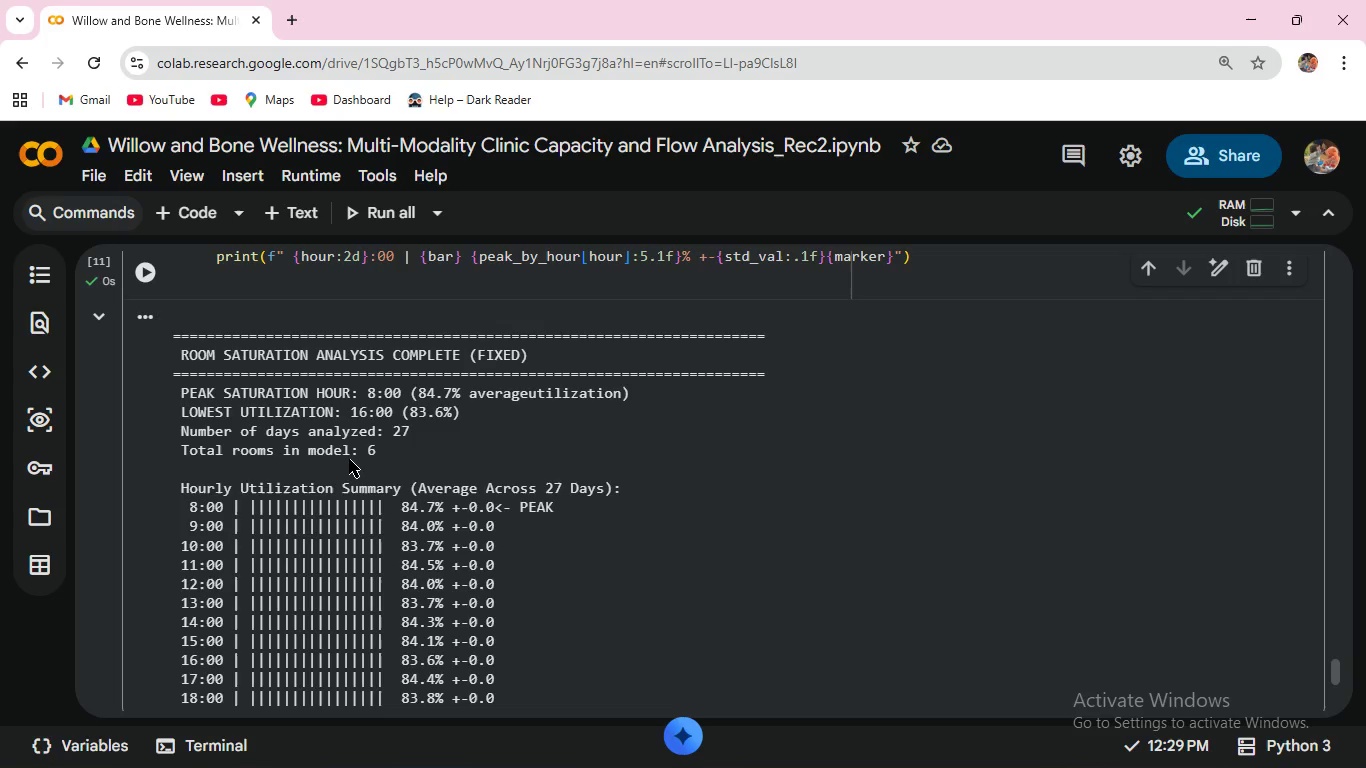 
wait(25.11)
 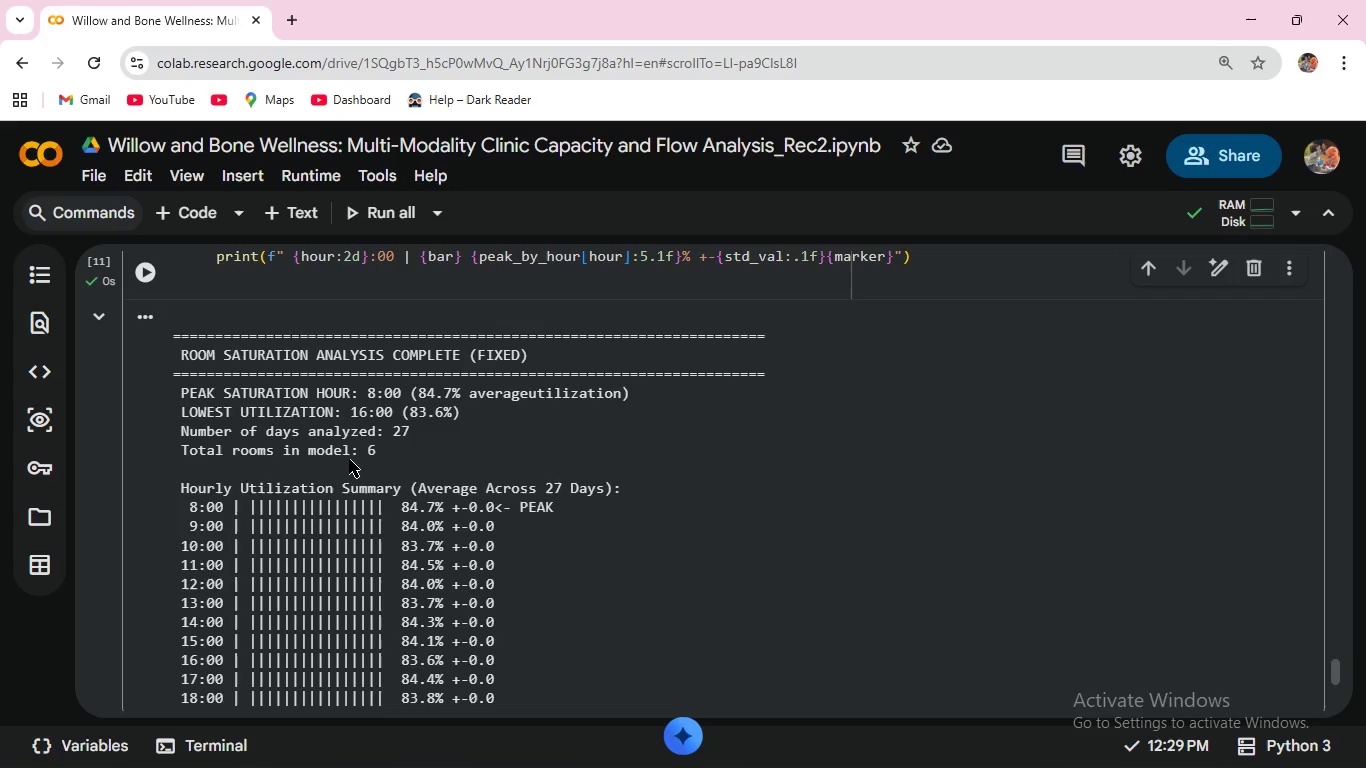 
scroll: coordinate [505, 456], scroll_direction: down, amount: 4.0